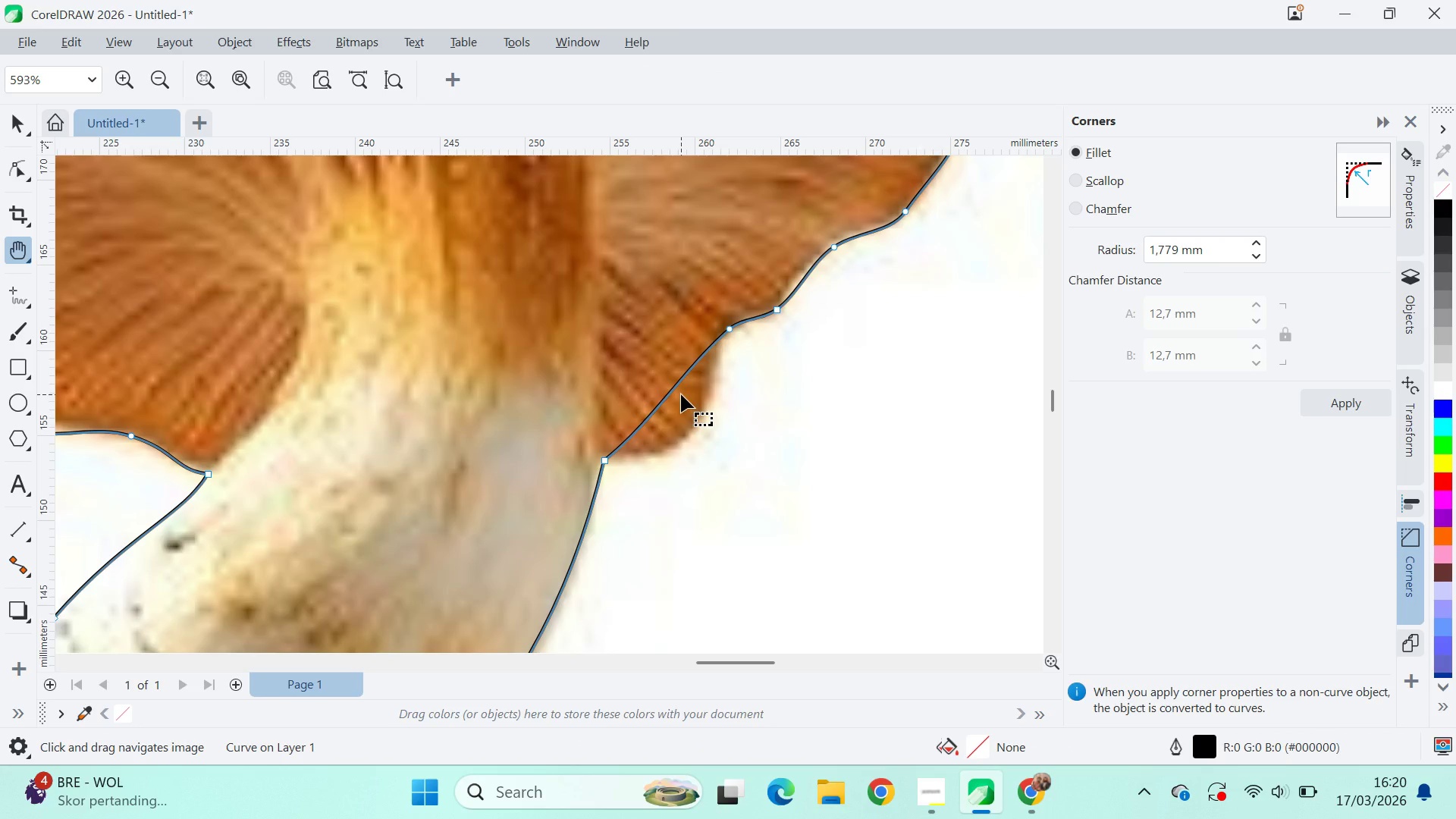 
left_click_drag(start_coordinate=[623, 557], to_coordinate=[763, 354])
 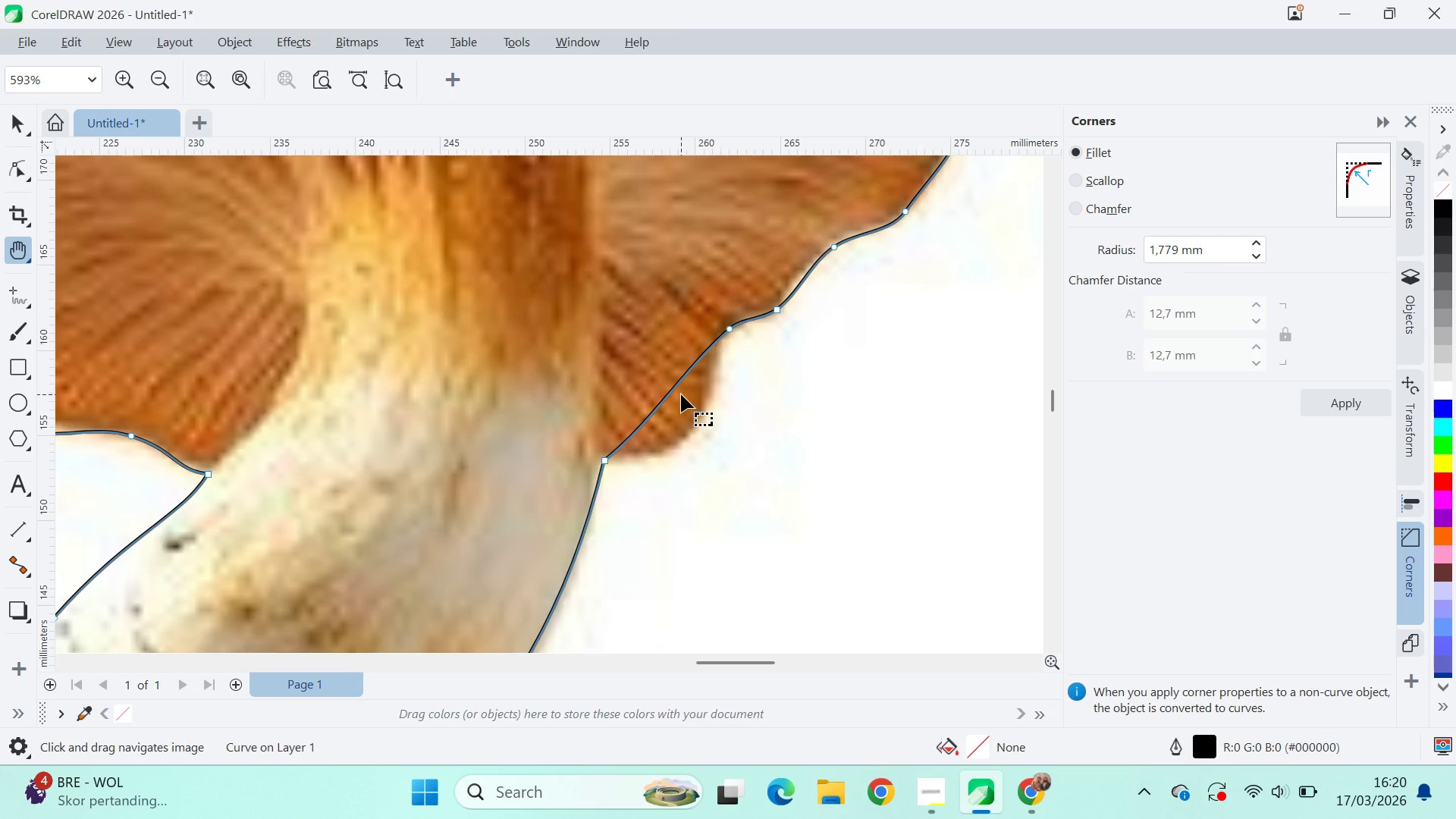 
left_click_drag(start_coordinate=[673, 394], to_coordinate=[699, 432])
 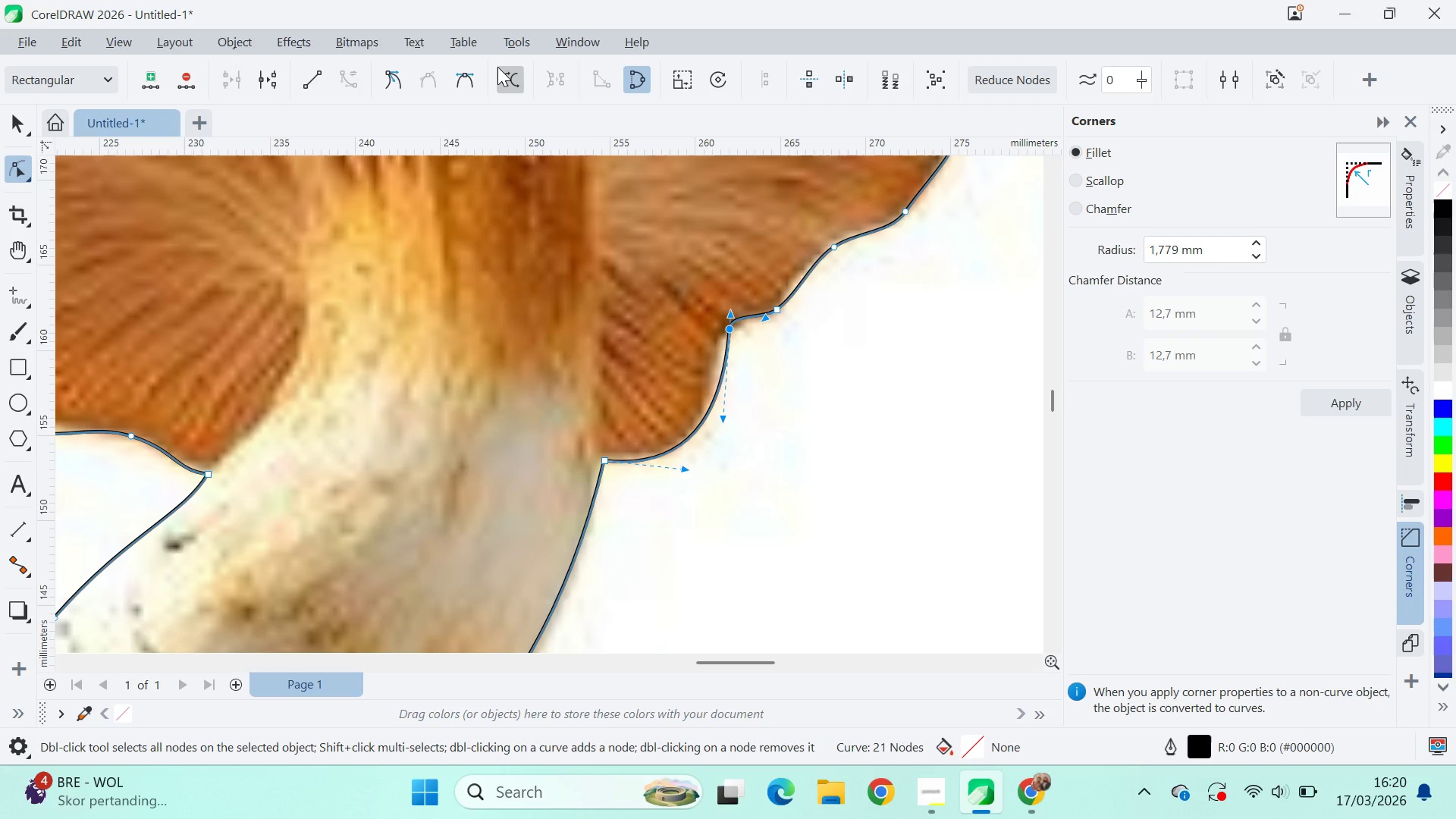 
left_click_drag(start_coordinate=[469, 77], to_coordinate=[469, 80])
 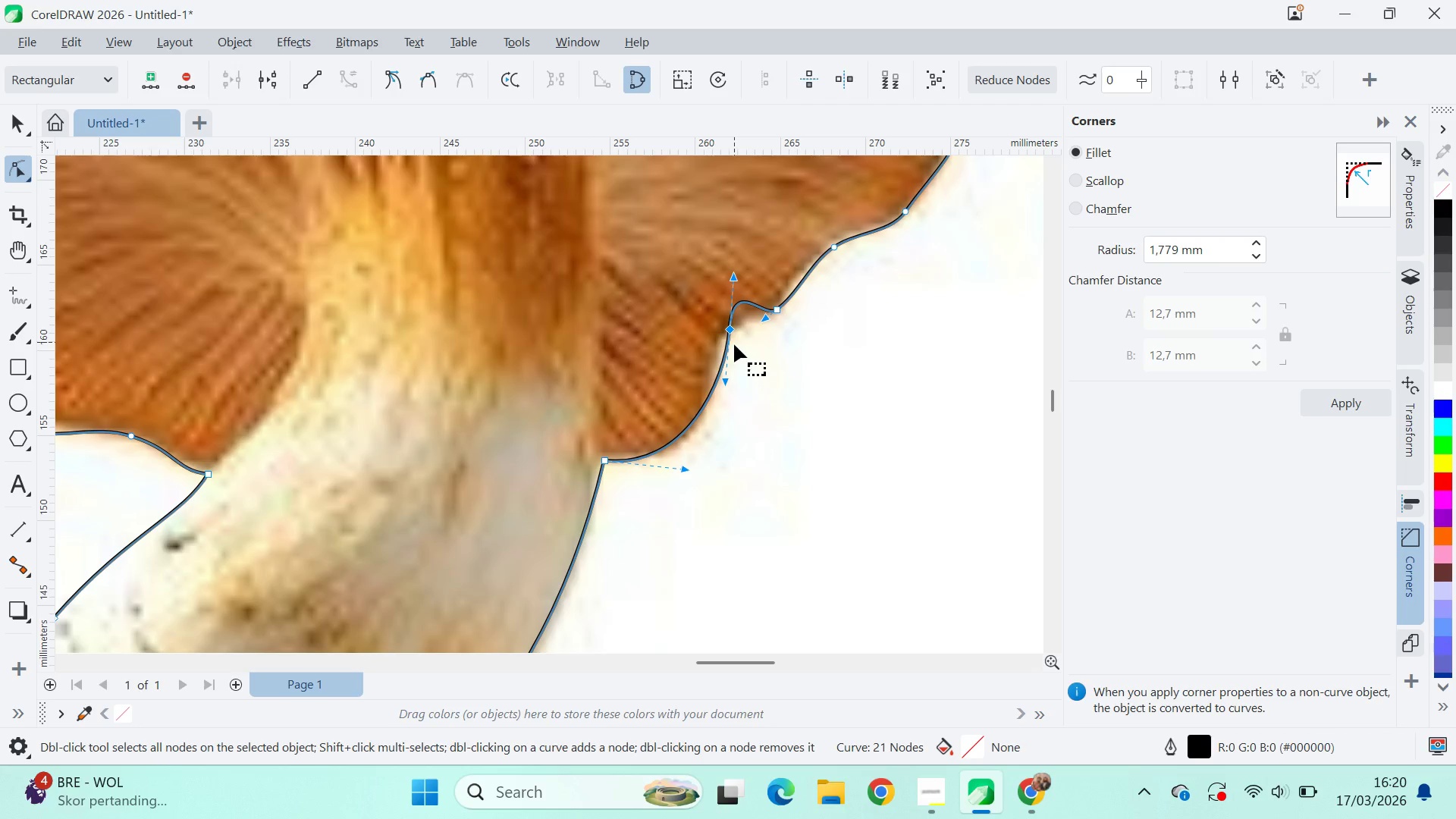 
left_click_drag(start_coordinate=[726, 328], to_coordinate=[712, 369])
 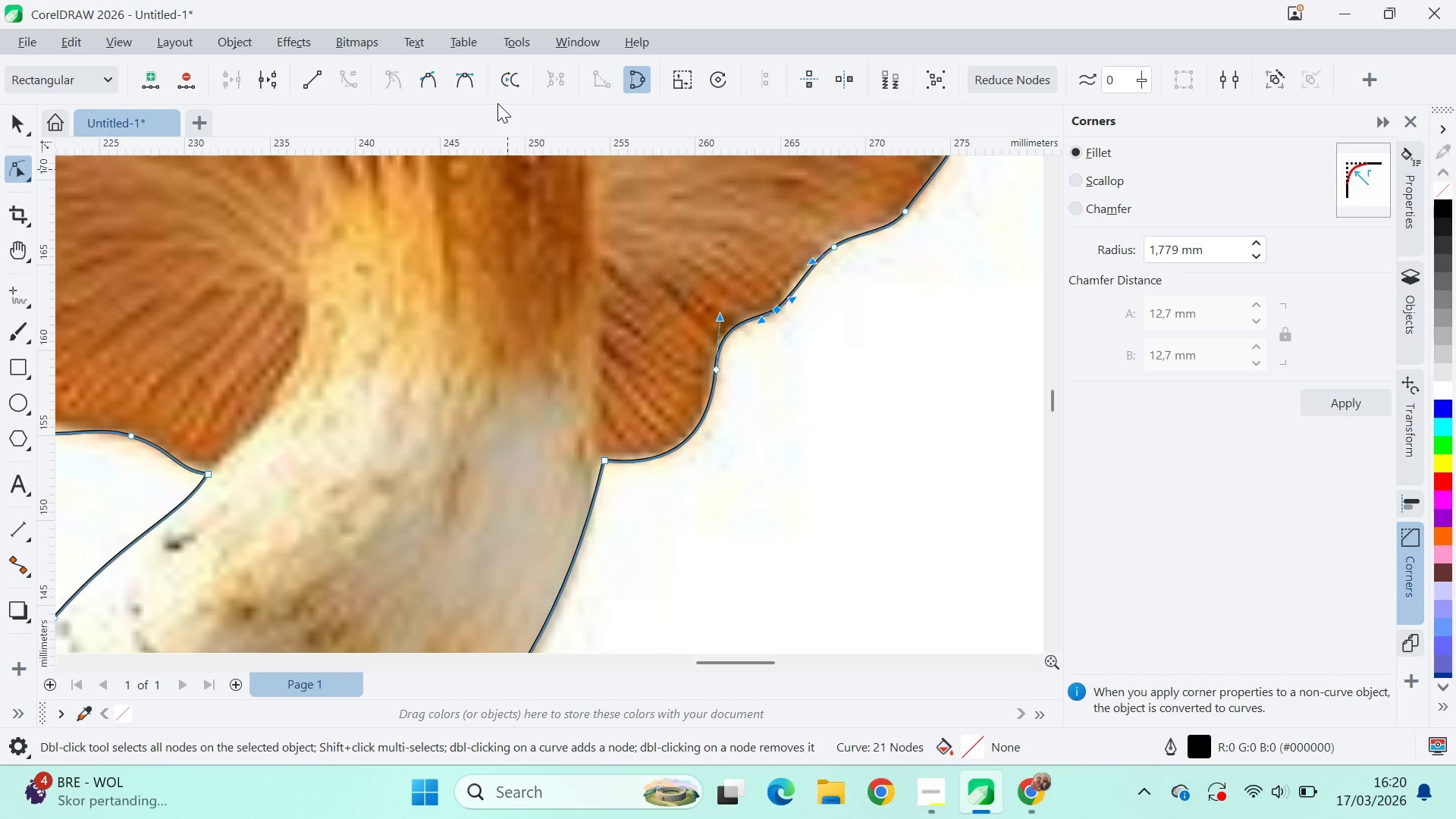 
left_click_drag(start_coordinate=[795, 300], to_coordinate=[799, 294])
 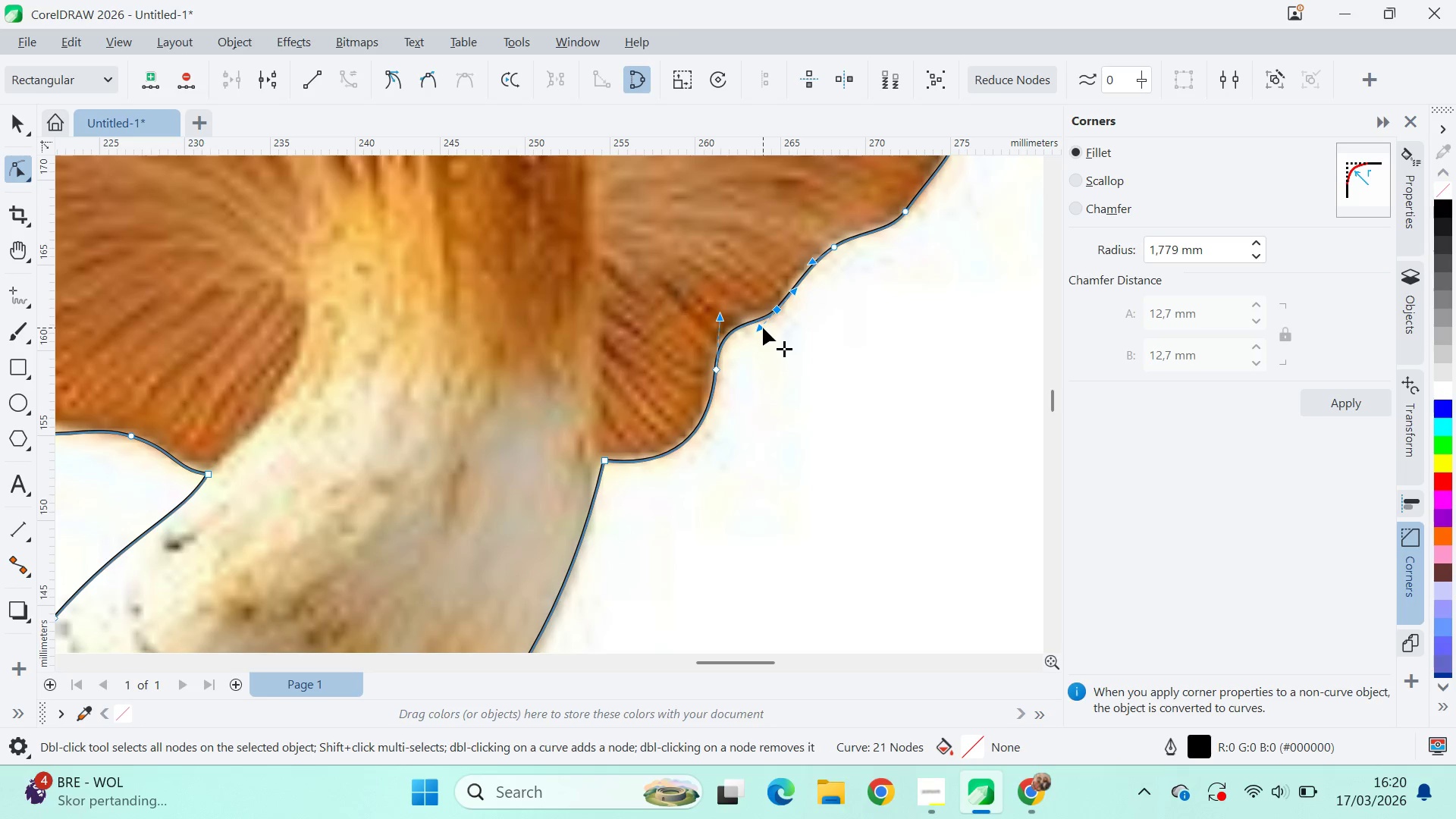 
left_click_drag(start_coordinate=[762, 327], to_coordinate=[758, 328])
 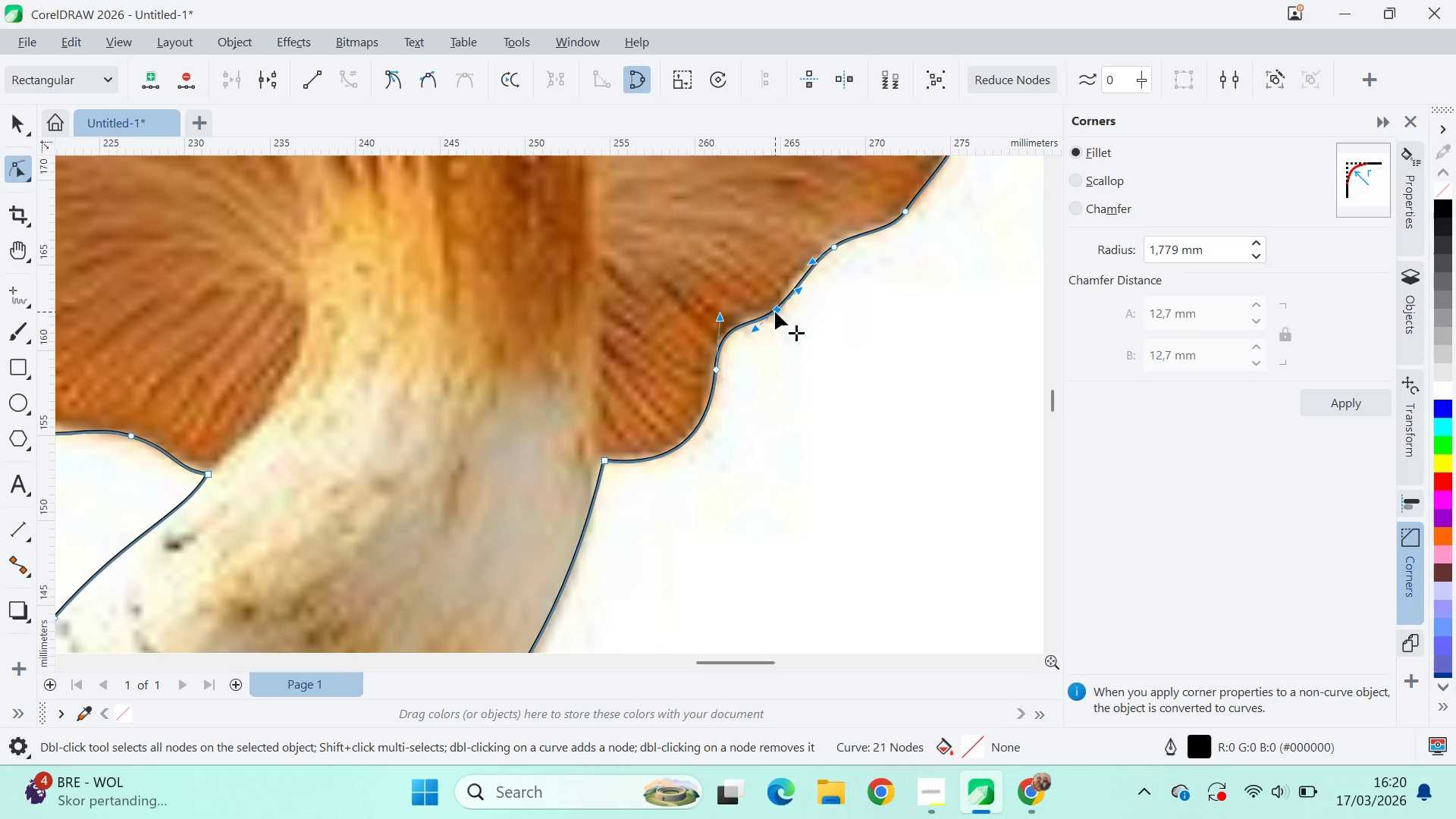 
left_click_drag(start_coordinate=[775, 312], to_coordinate=[783, 318])
 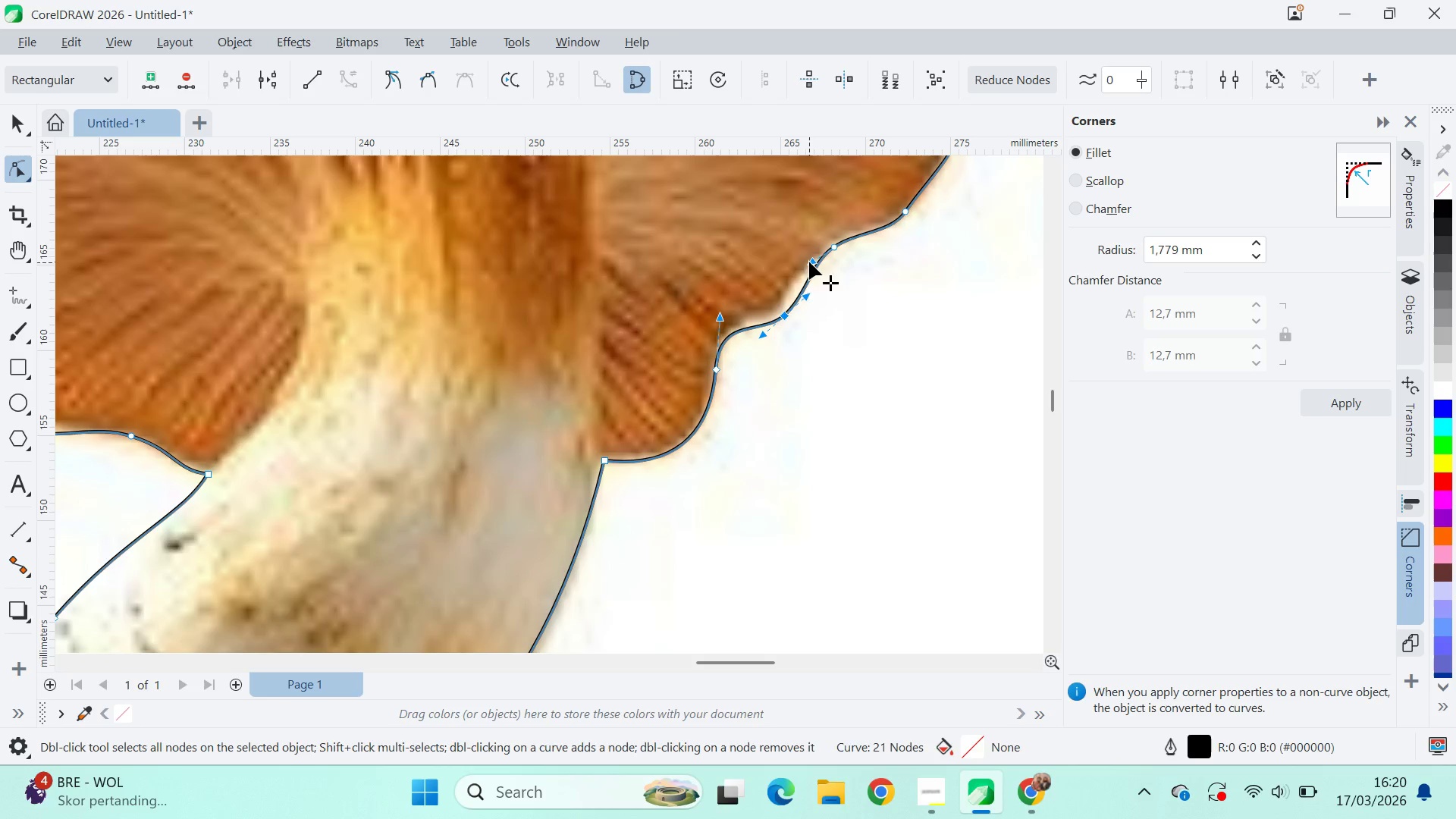 
left_click_drag(start_coordinate=[809, 261], to_coordinate=[792, 266])
 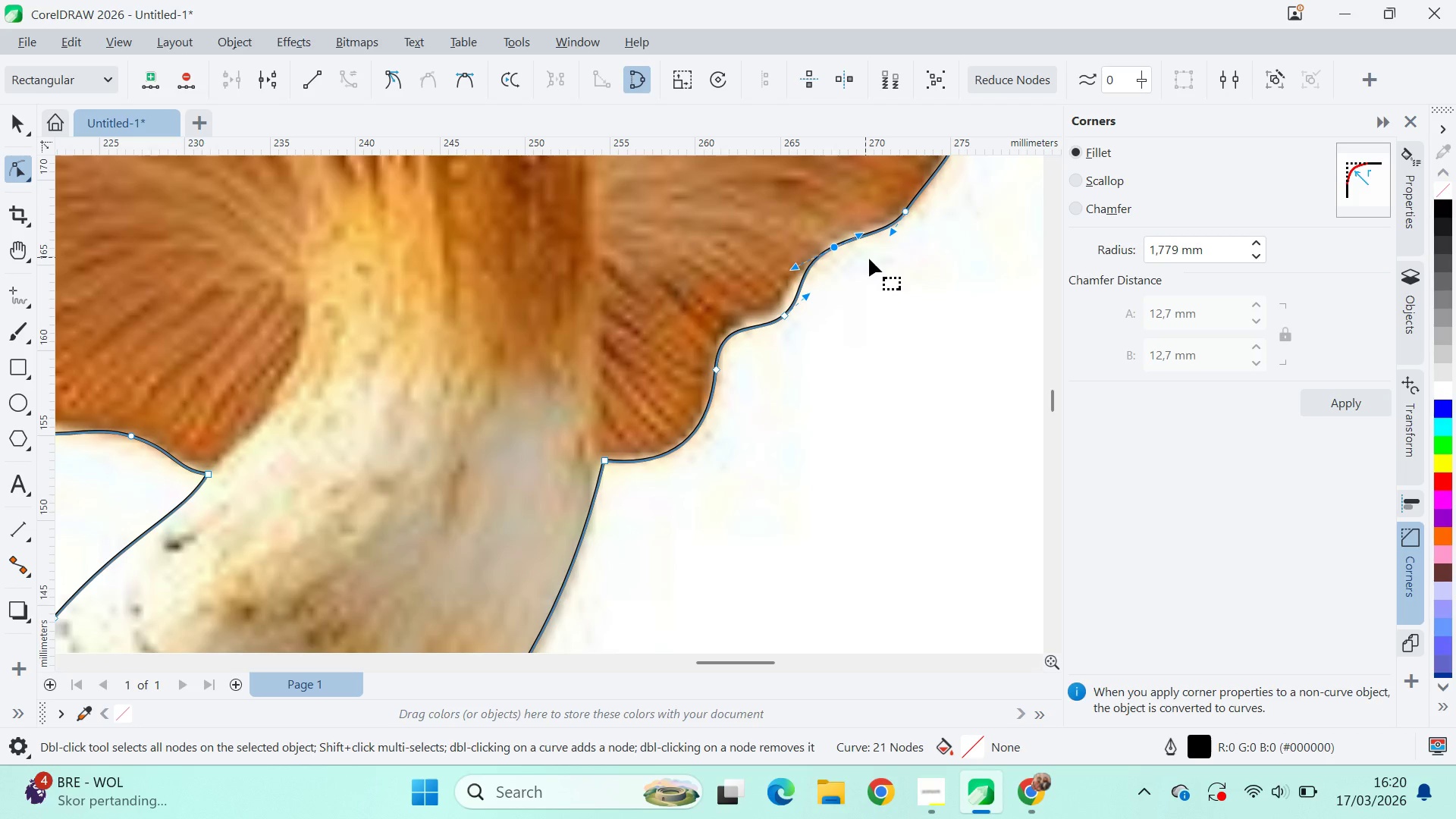 
scroll: coordinate [887, 263], scroll_direction: down, amount: 1.0
 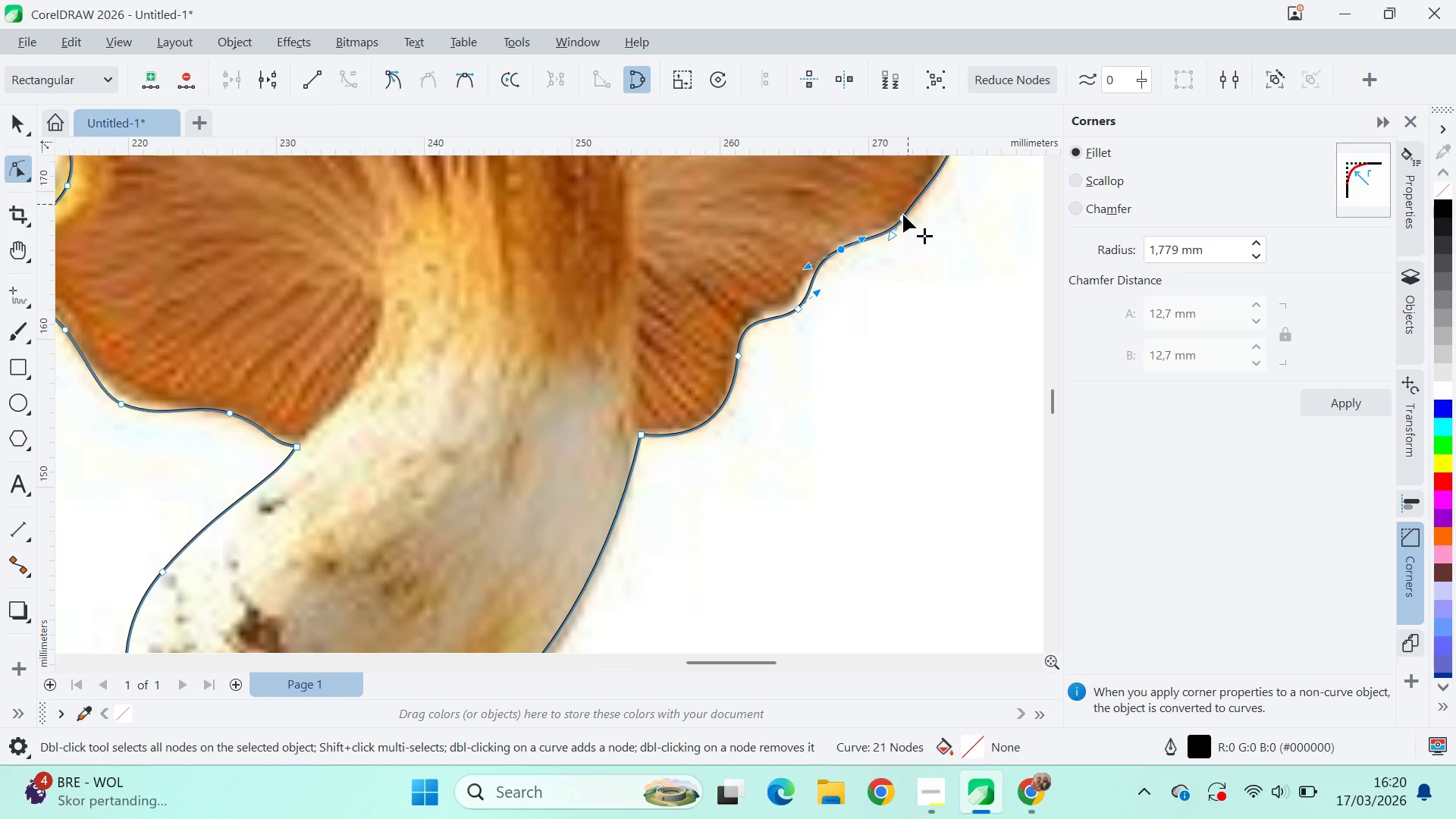 
left_click([903, 216])
 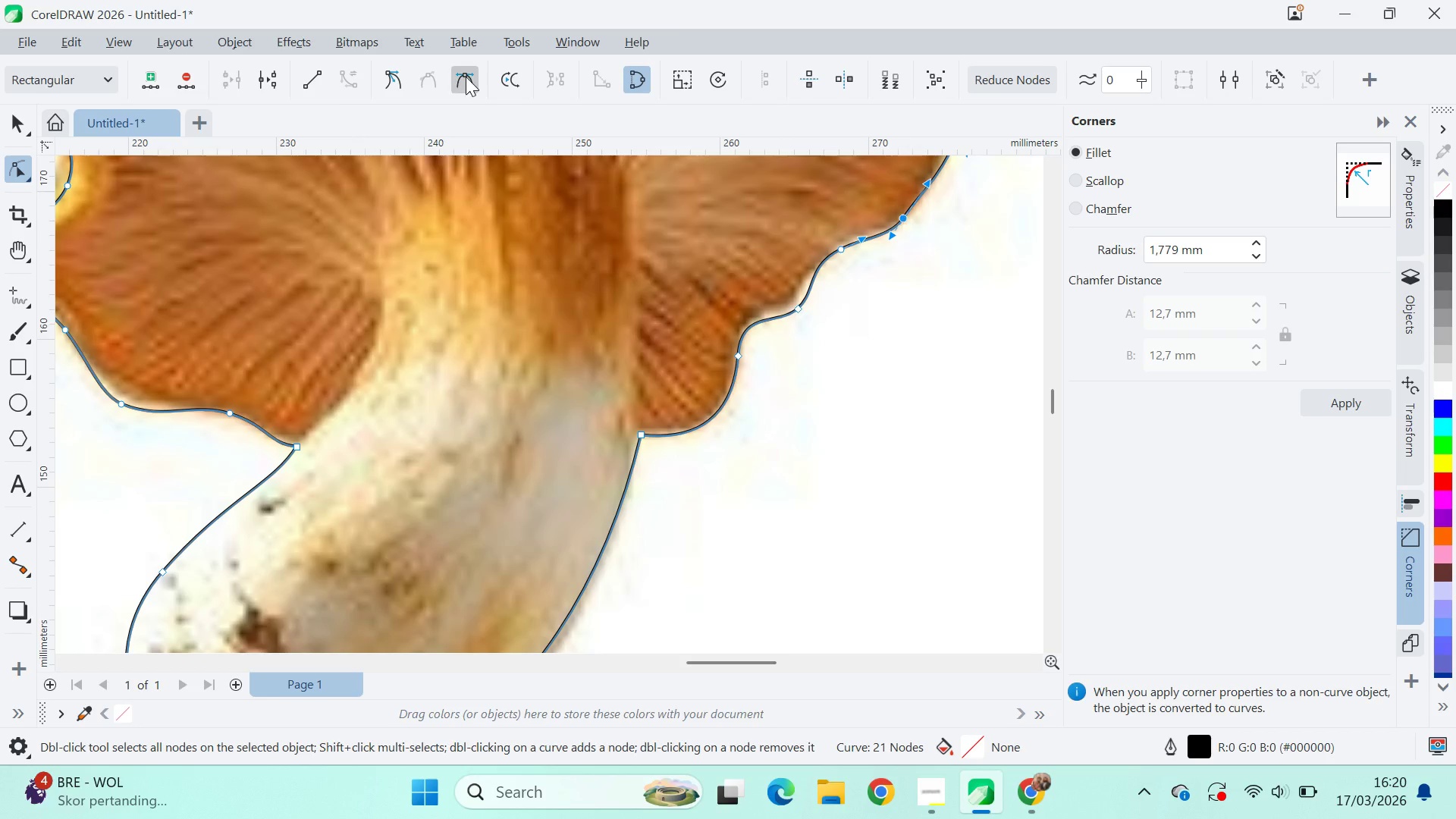 
left_click_drag(start_coordinate=[466, 77], to_coordinate=[466, 81])
 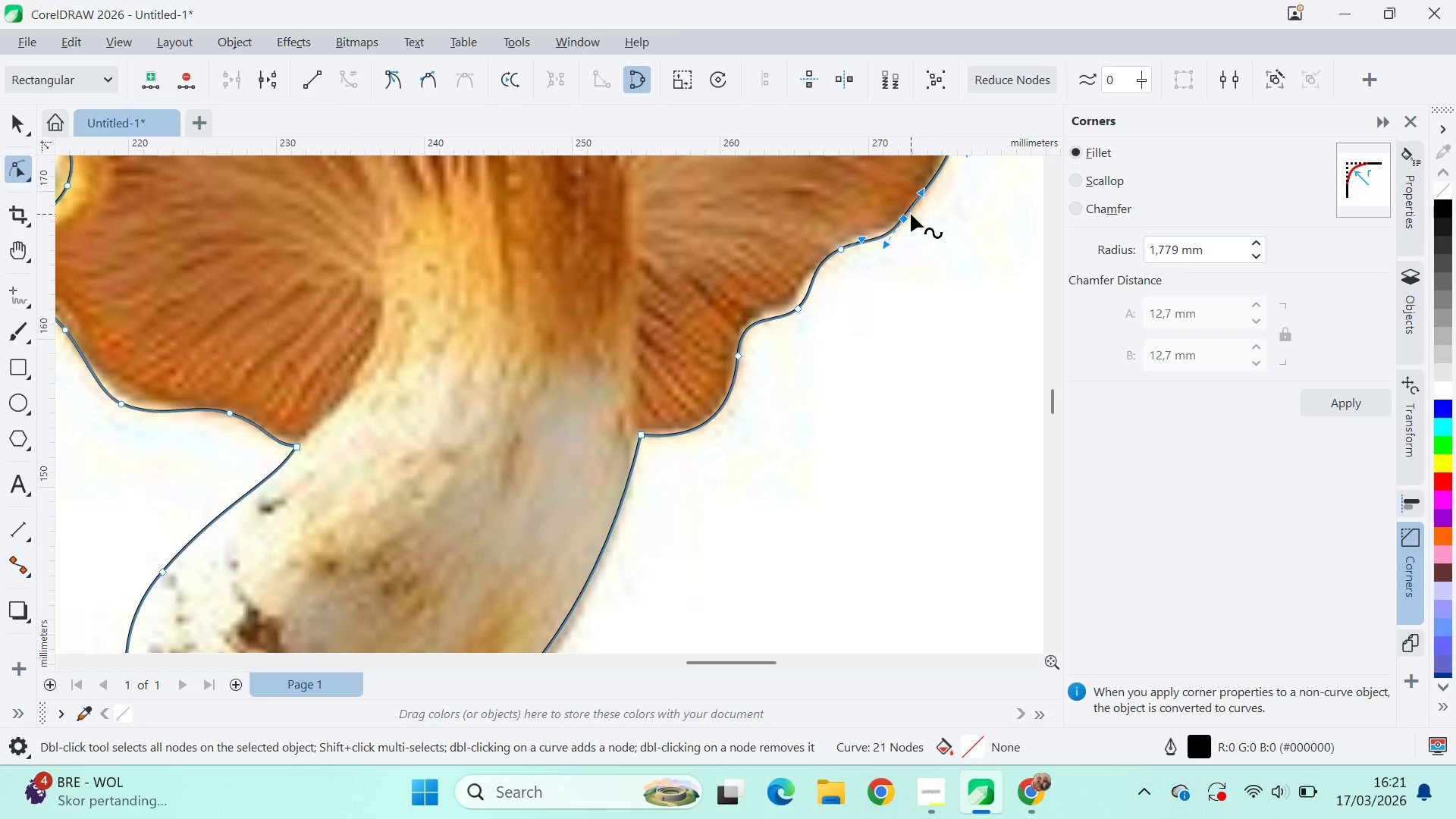 
left_click_drag(start_coordinate=[905, 216], to_coordinate=[923, 199])
 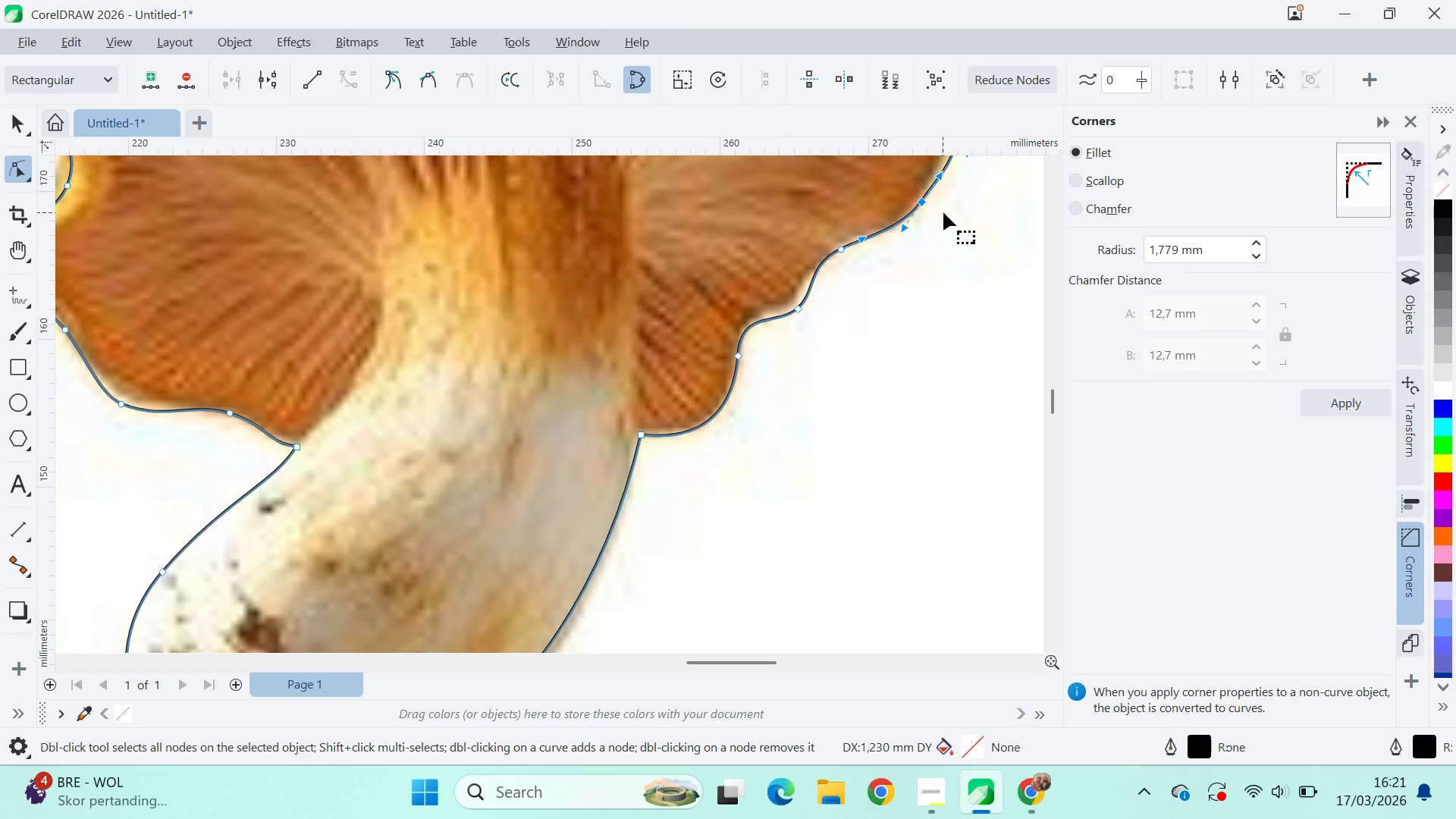 
key(Q)
 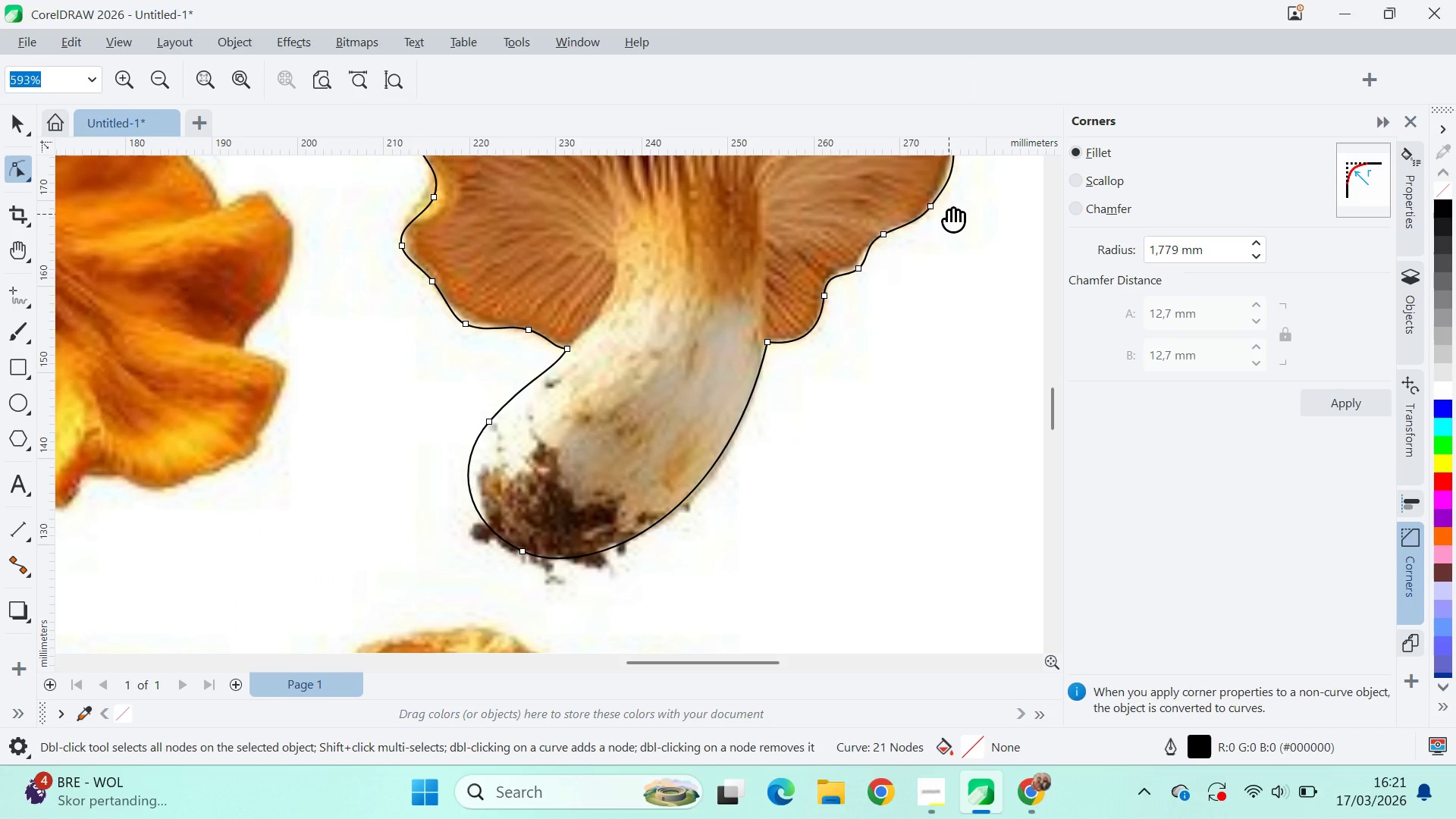 
left_click_drag(start_coordinate=[947, 212], to_coordinate=[952, 302])
 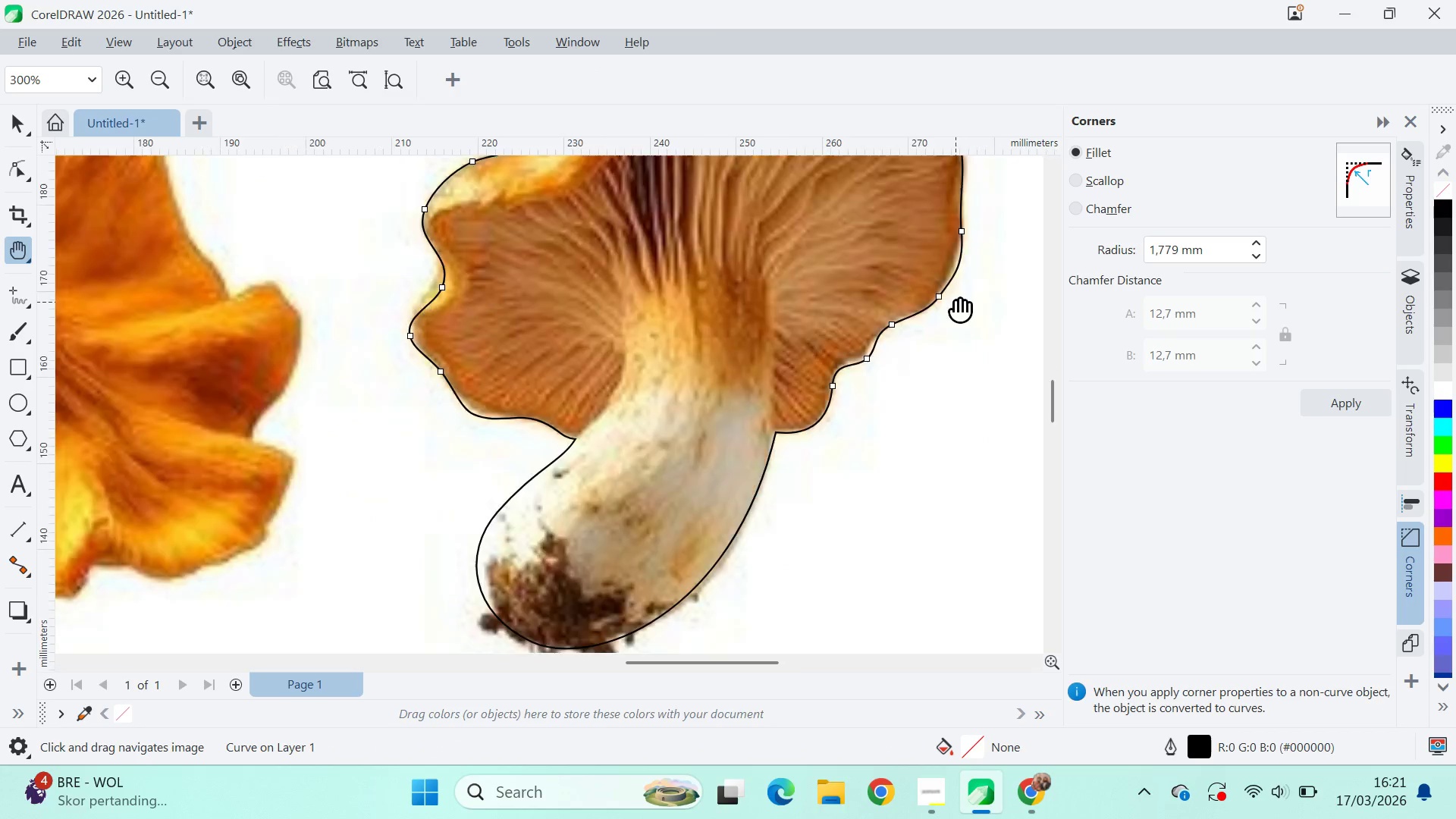 
scroll: coordinate [943, 214], scroll_direction: down, amount: 4.0
 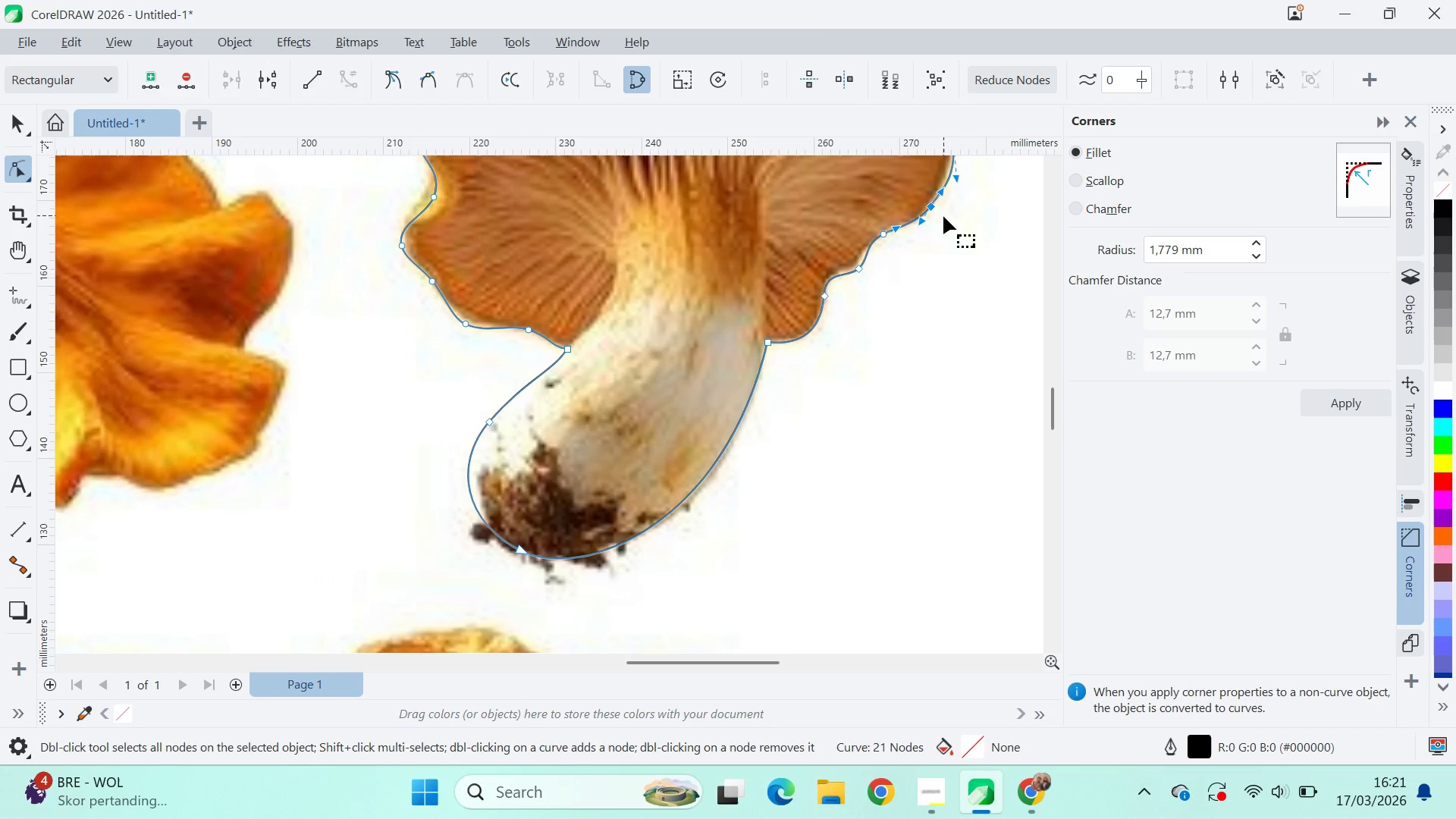 
key(V)
 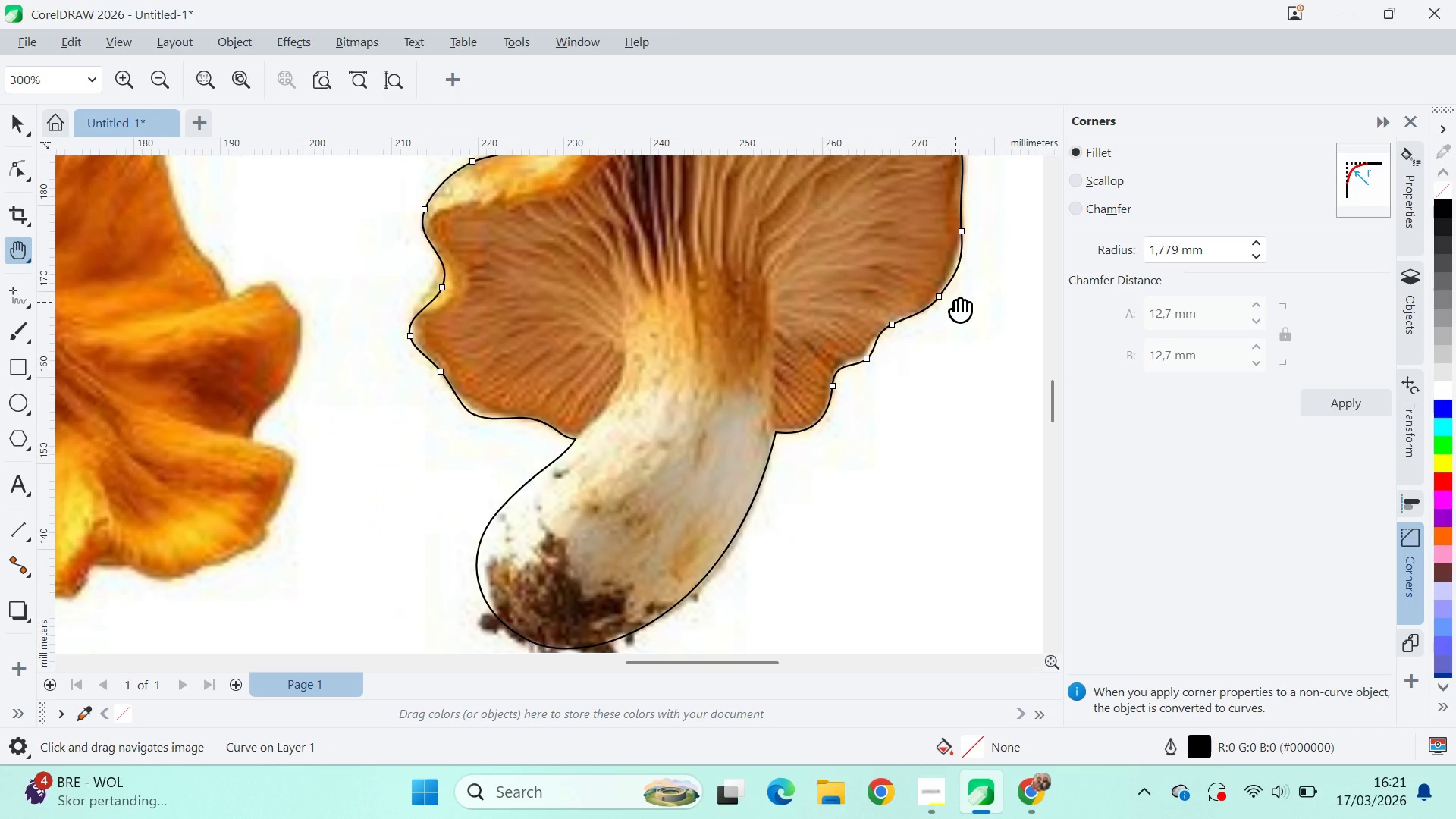 
scroll: coordinate [856, 417], scroll_direction: down, amount: 15.0
 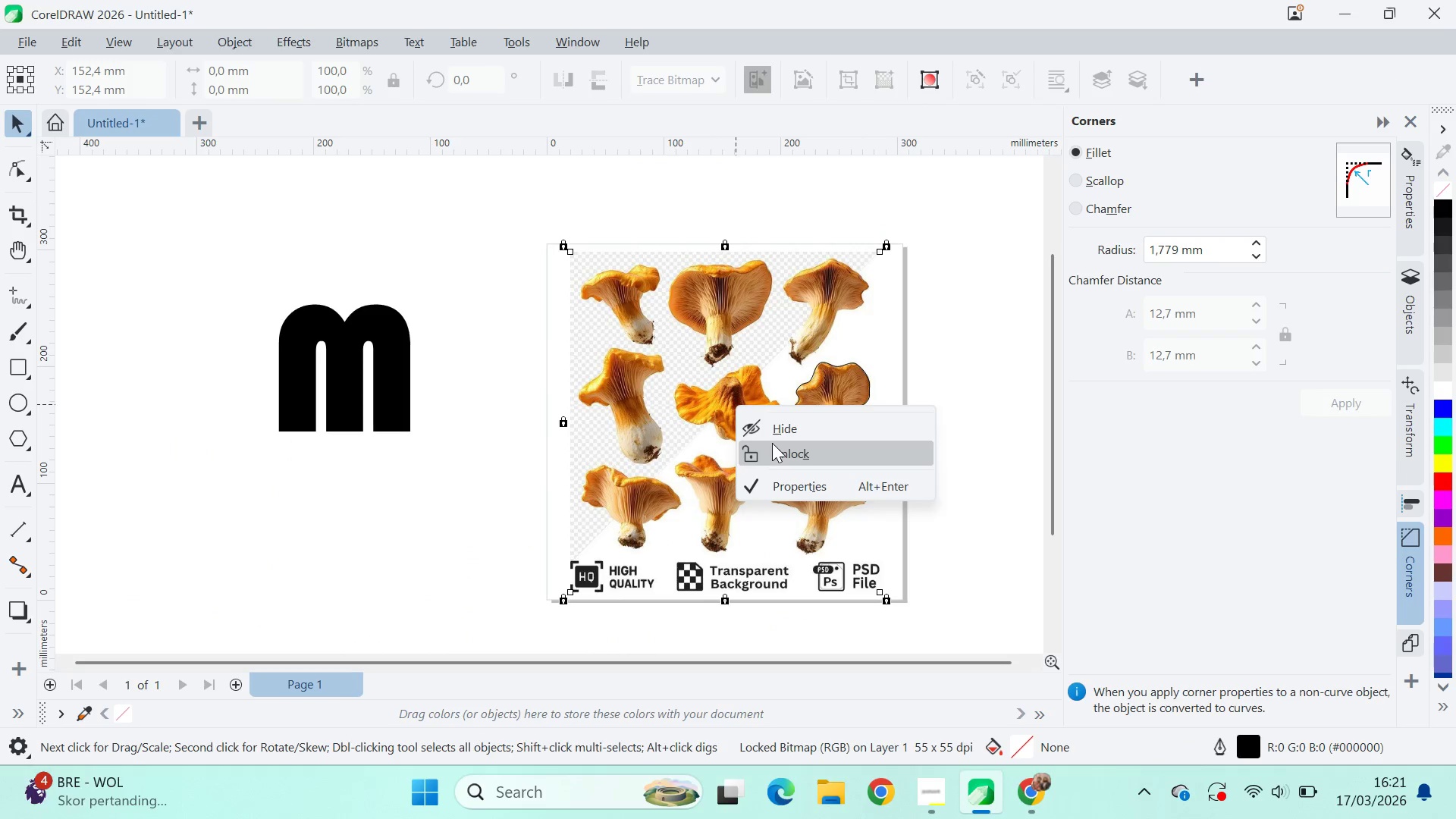 
left_click([785, 457])
 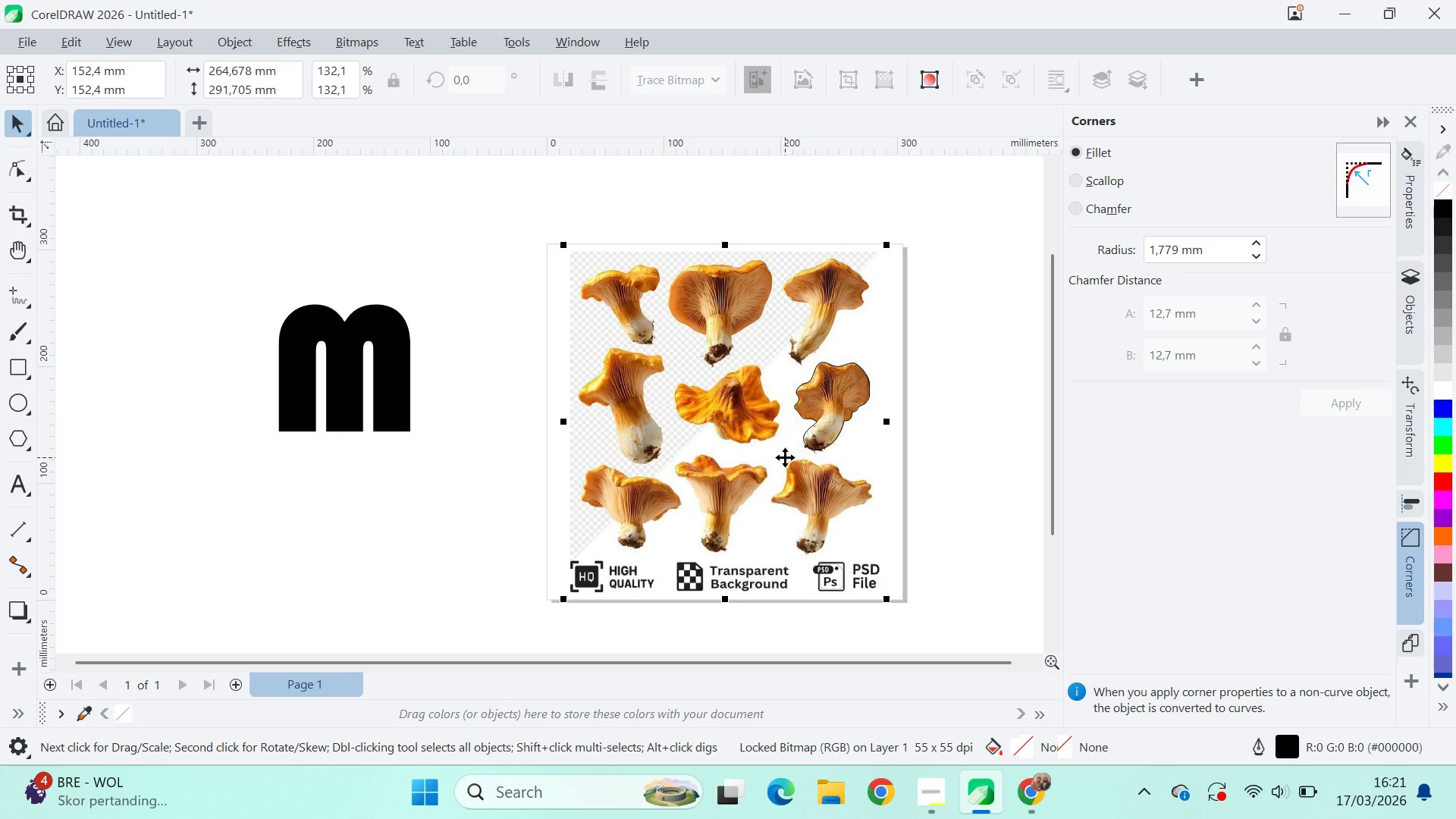 
left_click_drag(start_coordinate=[662, 469], to_coordinate=[985, 471])
 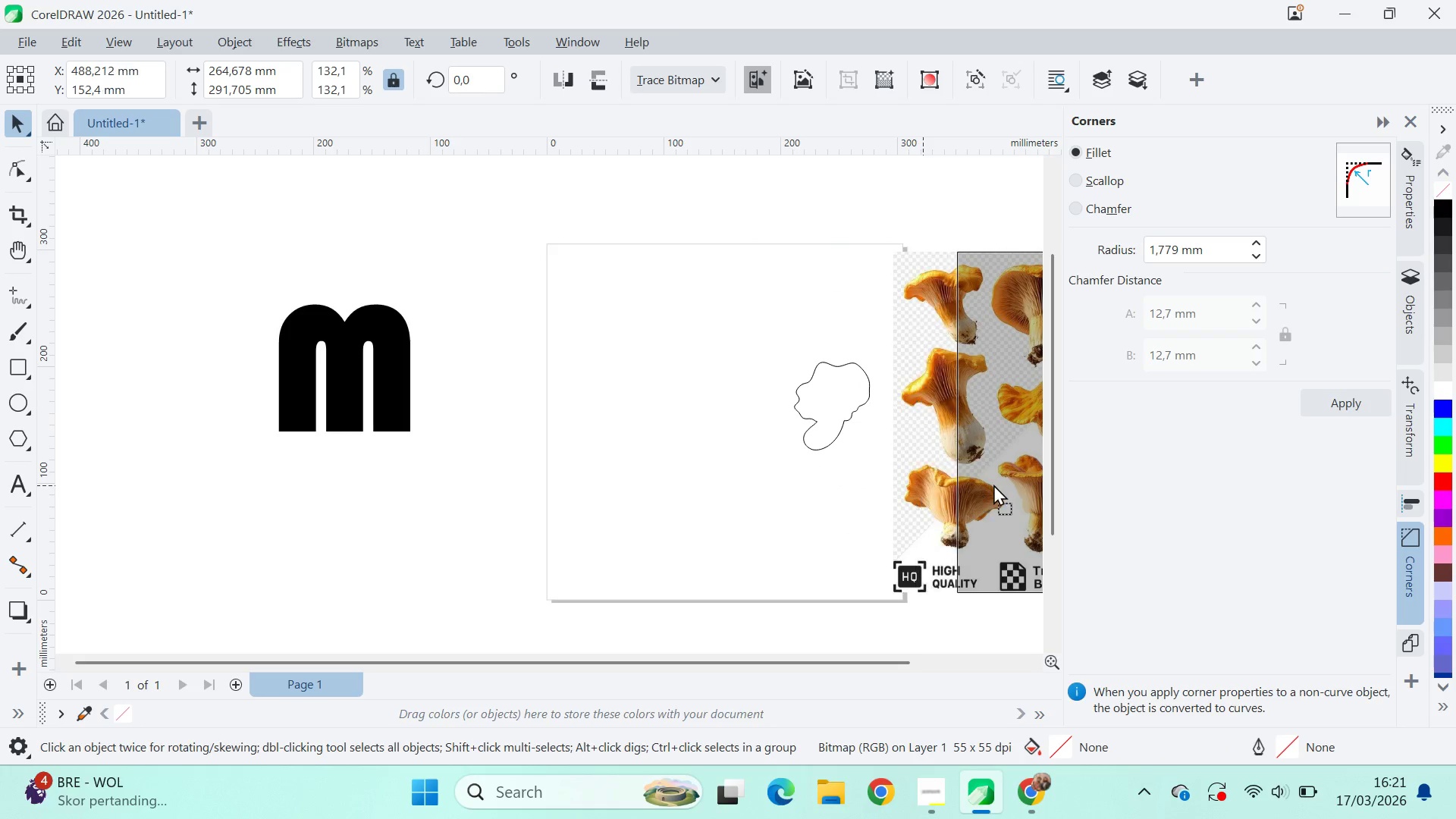 
hold_key(key=ShiftLeft, duration=0.53)
 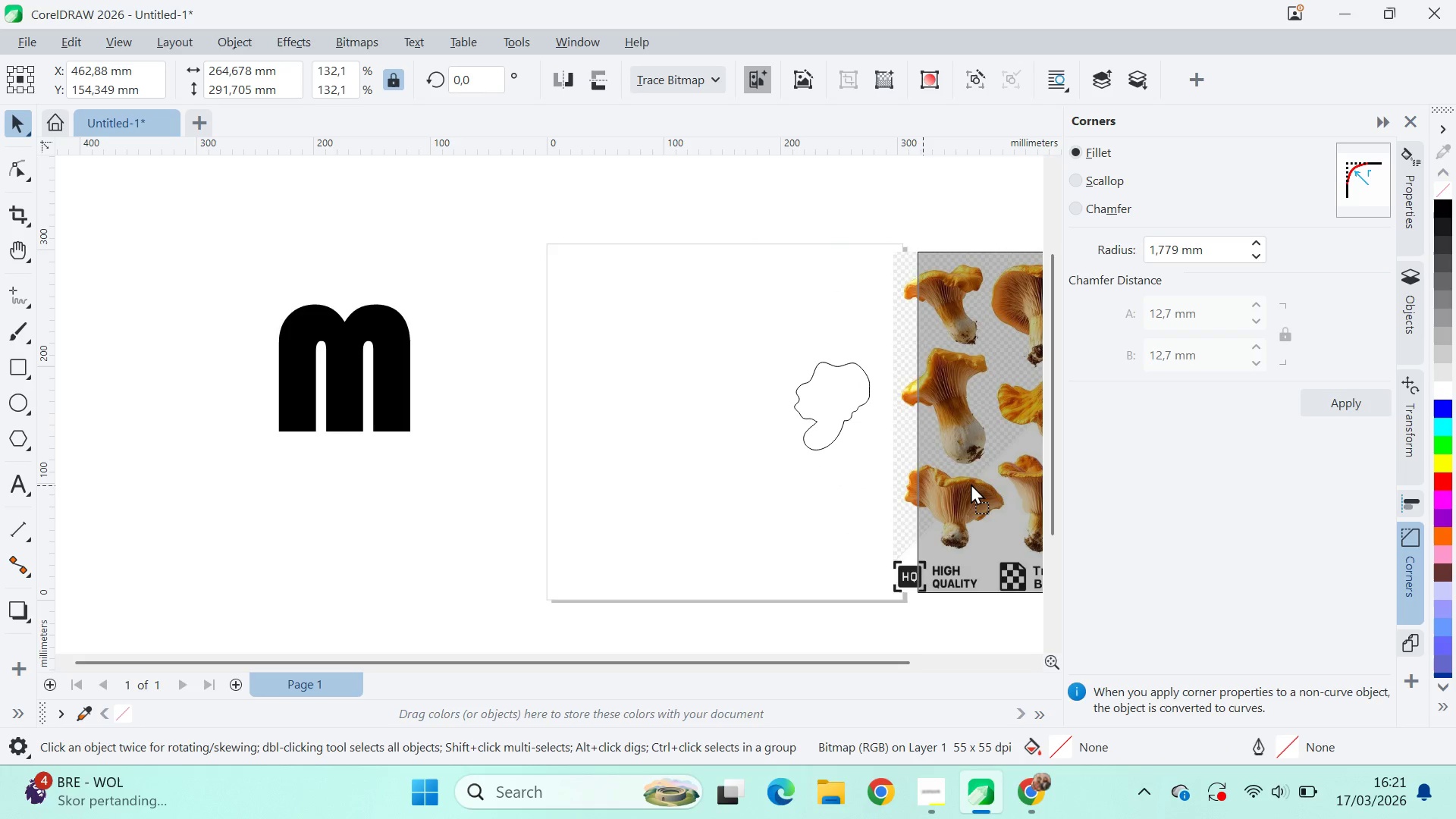 
left_click_drag(start_coordinate=[924, 485], to_coordinate=[993, 485])
 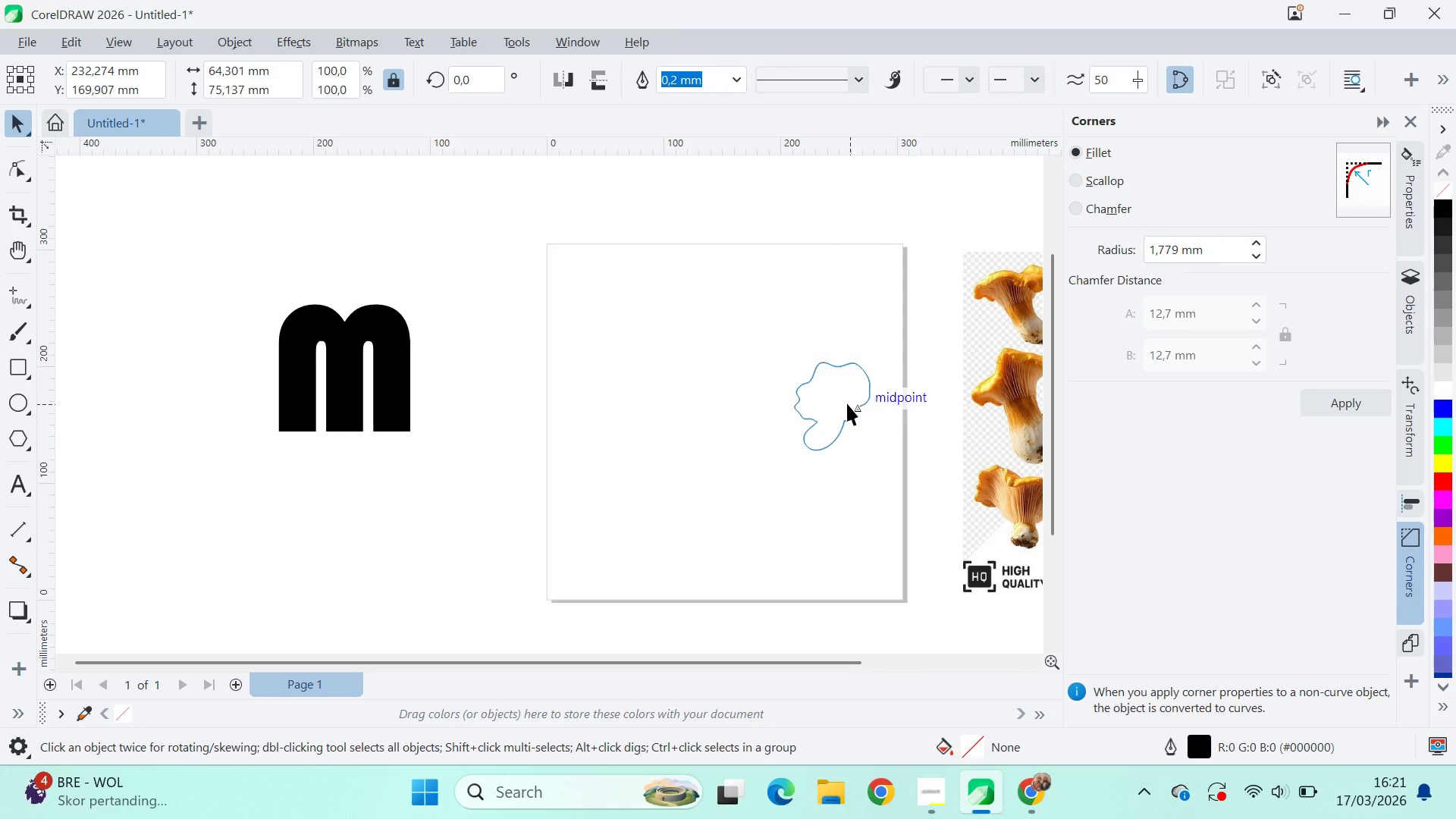 
key(Shift+ShiftLeft)
 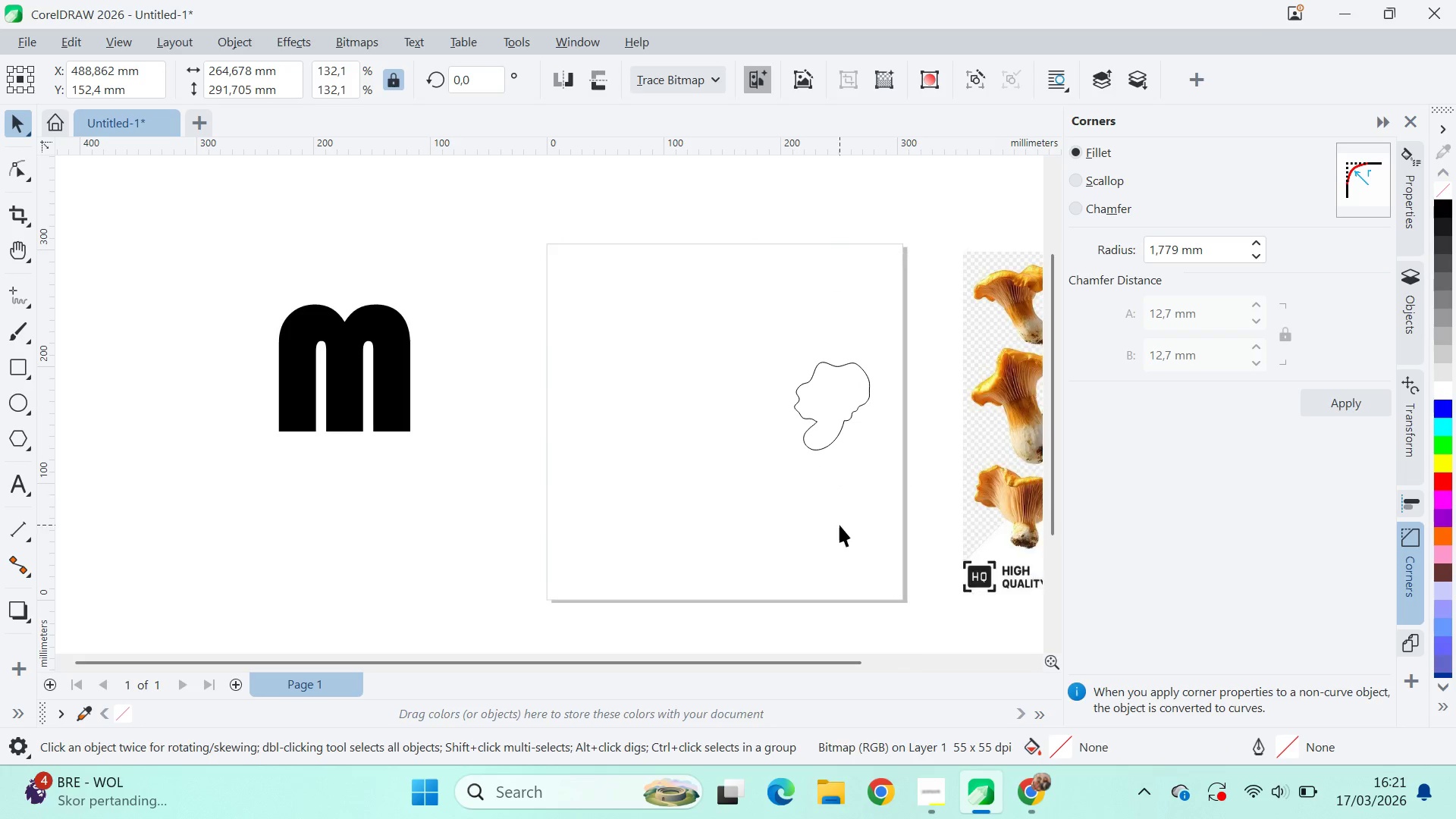 
left_click_drag(start_coordinate=[839, 525], to_coordinate=[841, 510])
 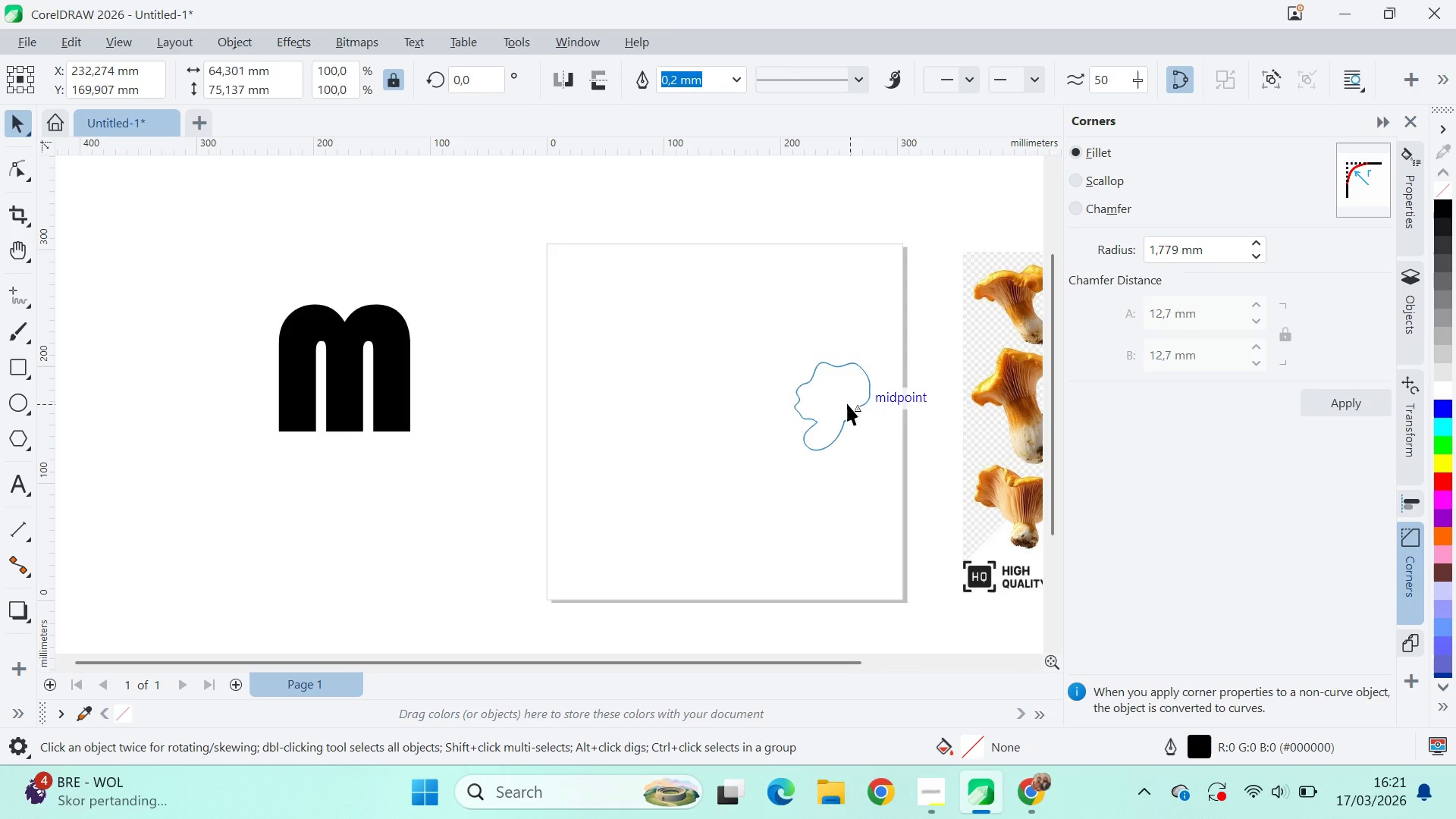 
left_click_drag(start_coordinate=[852, 405], to_coordinate=[752, 376])
 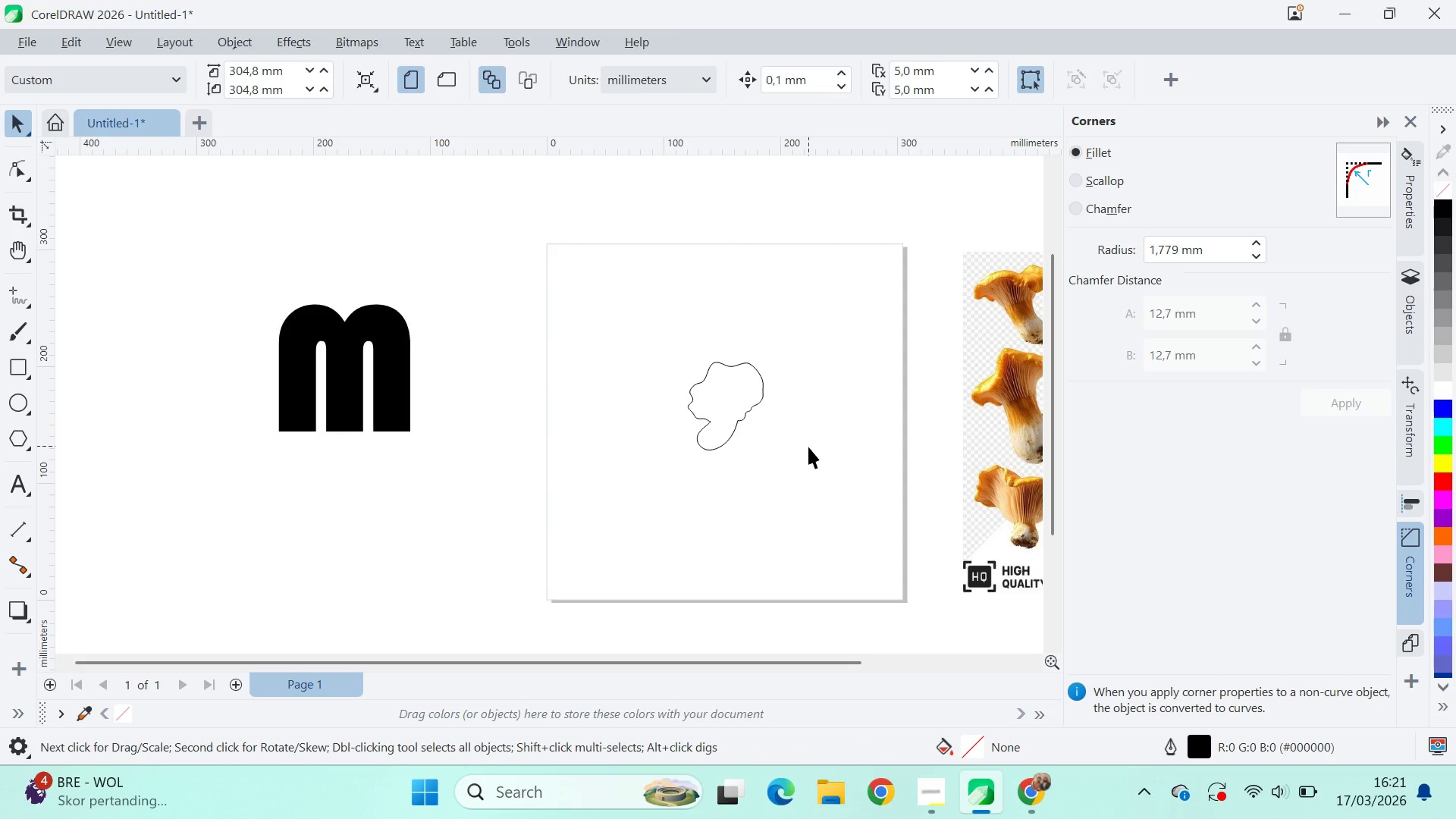 
key(Shift+ShiftLeft)
 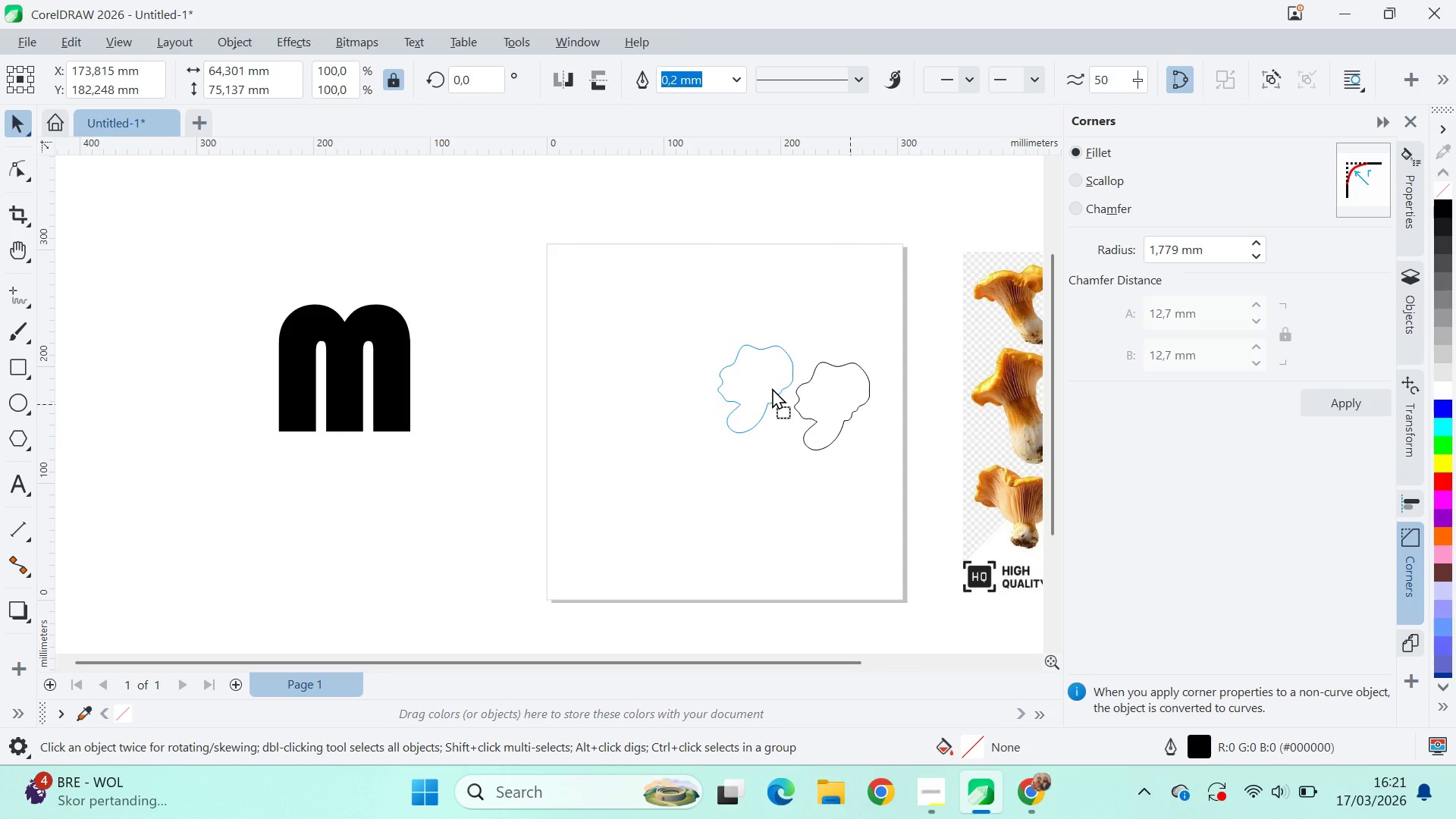 
left_click_drag(start_coordinate=[749, 375], to_coordinate=[740, 369])
 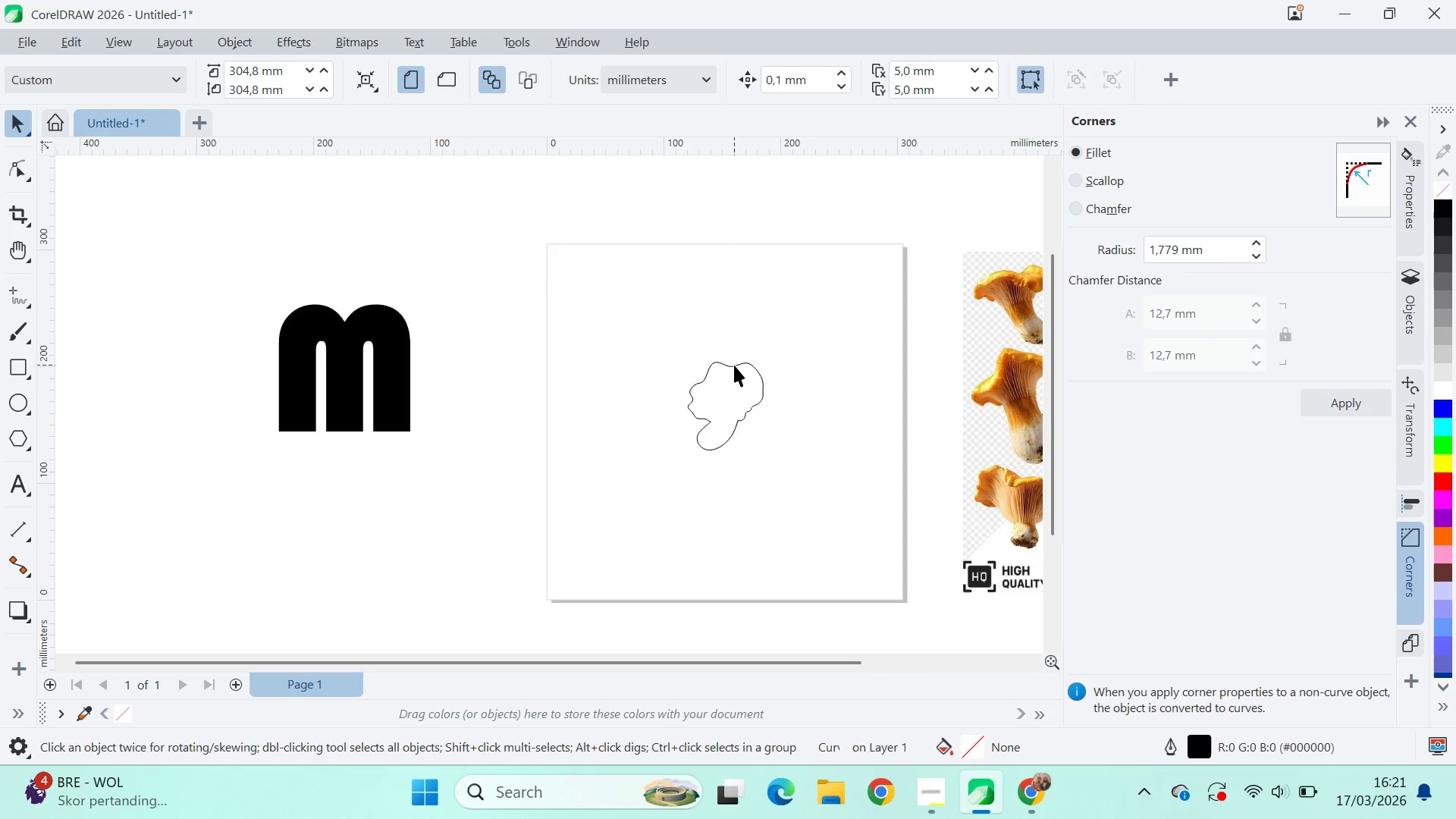 
left_click_drag(start_coordinate=[804, 441], to_coordinate=[808, 445])
 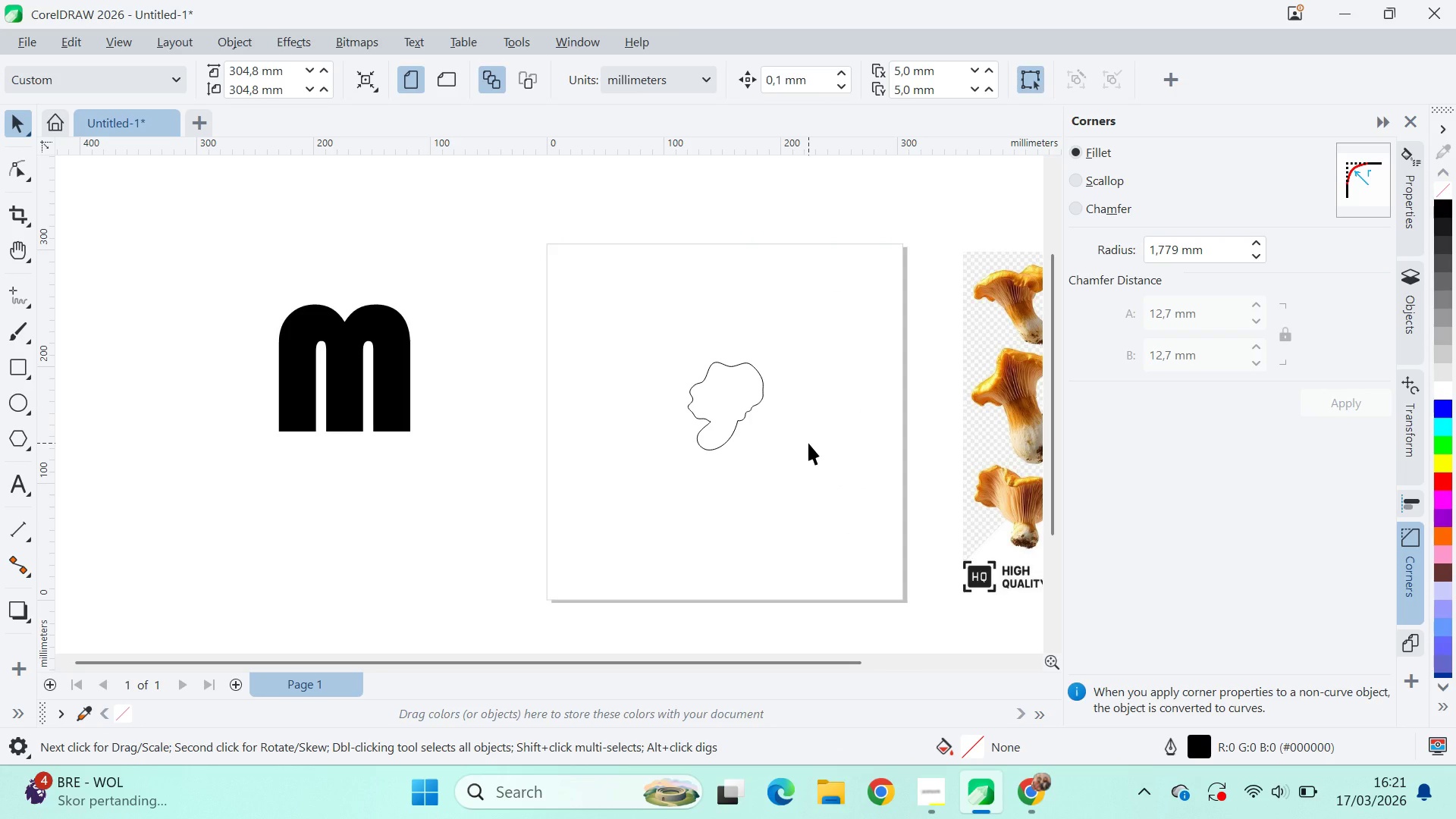 
key(Alt+AltLeft)
 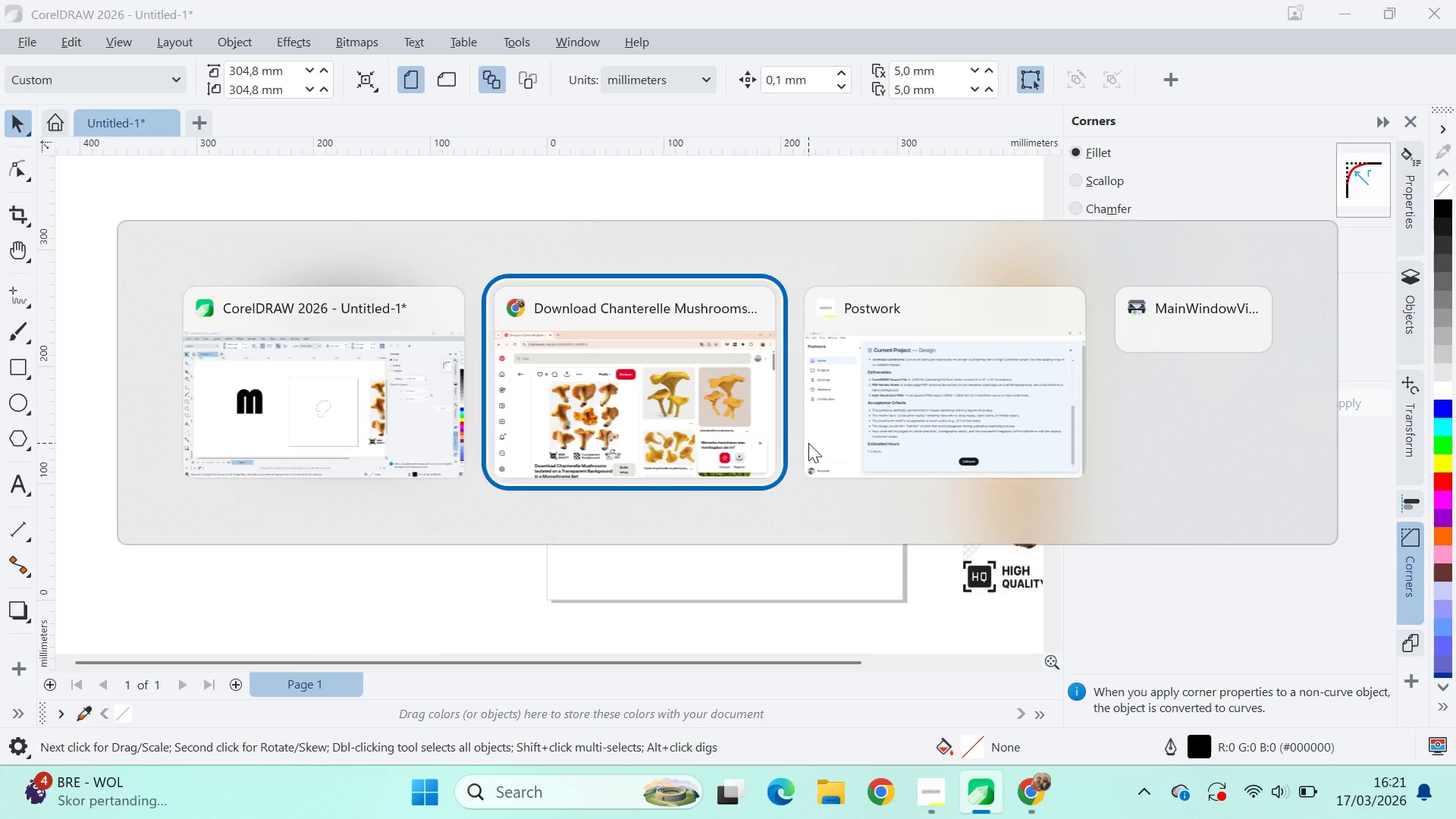 
key(Alt+Tab)
 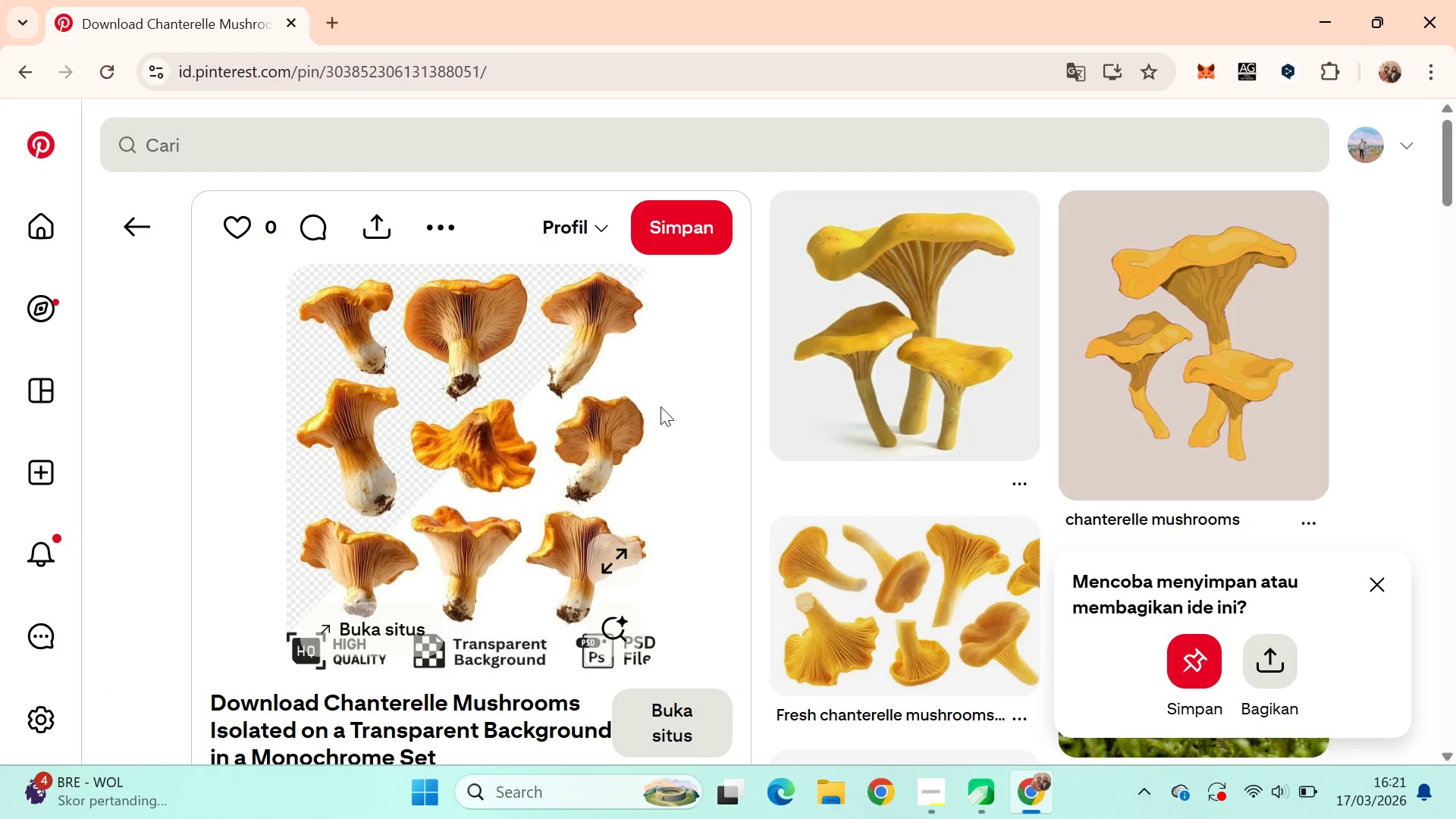 
key(Alt+Tab)
 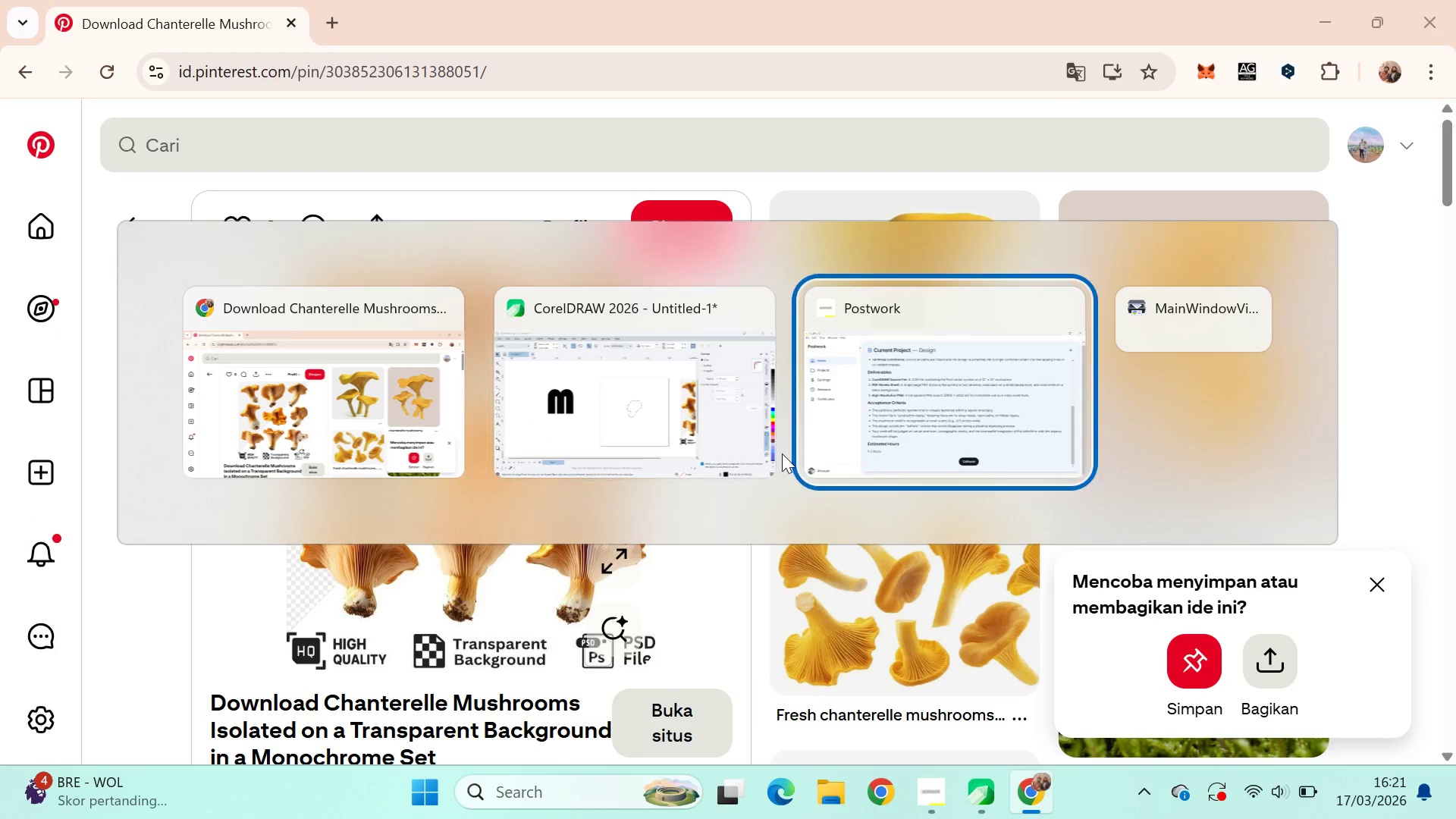 
key(Alt+Tab)